 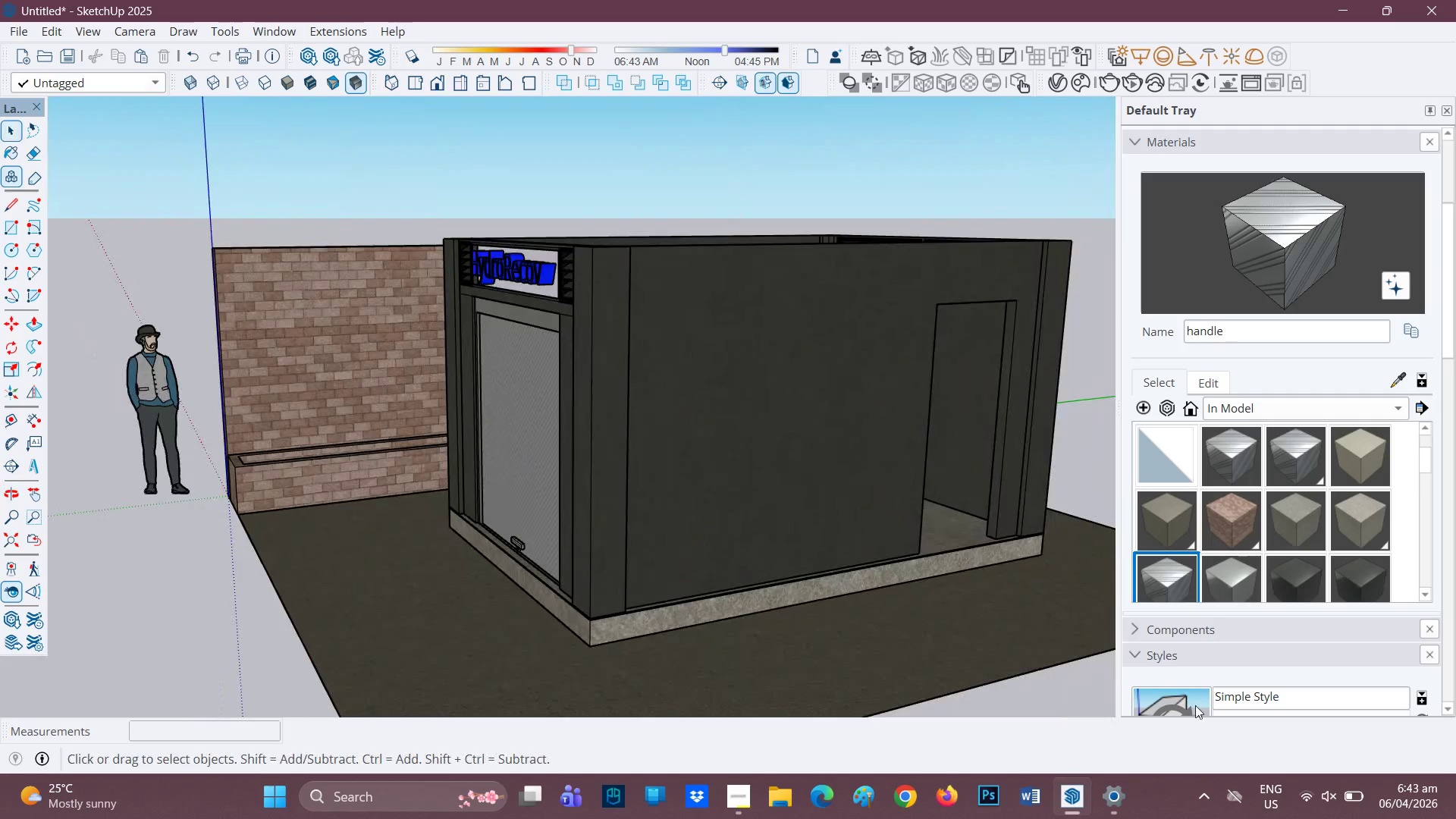 
left_click_drag(start_coordinate=[303, 732], to_coordinate=[715, 552])
 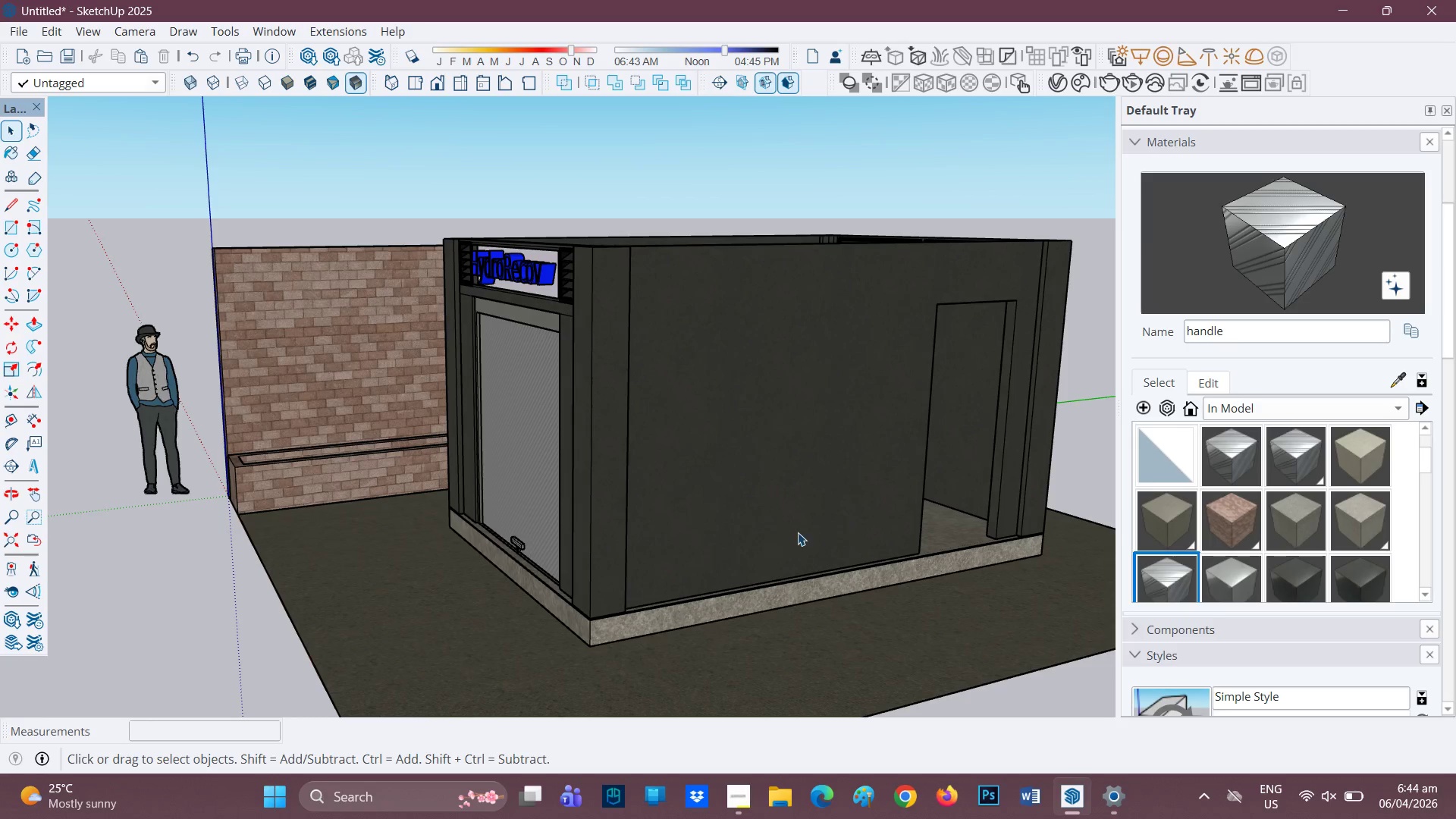 
left_click_drag(start_coordinate=[808, 525], to_coordinate=[839, 507])
 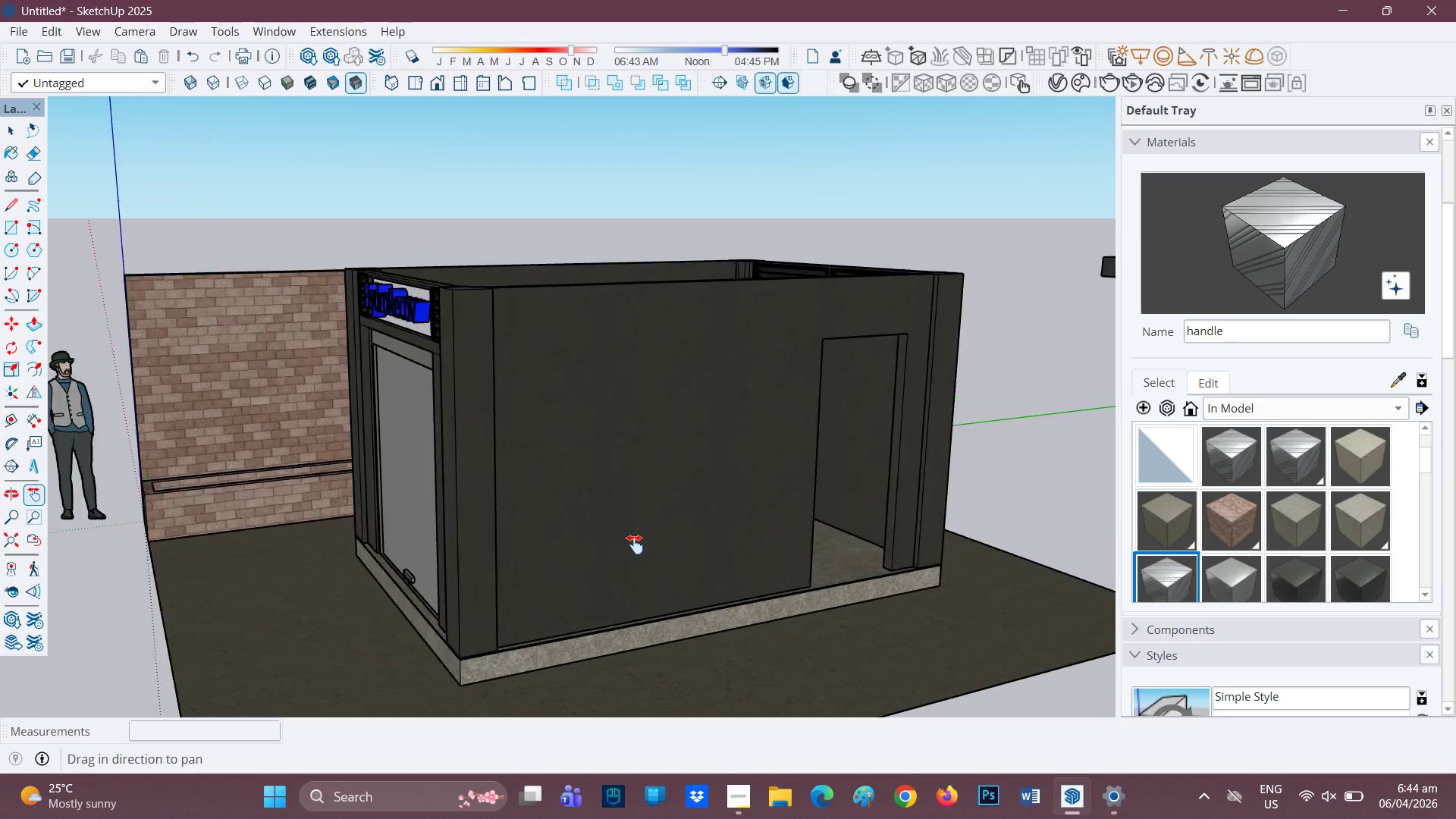 
key(H)
 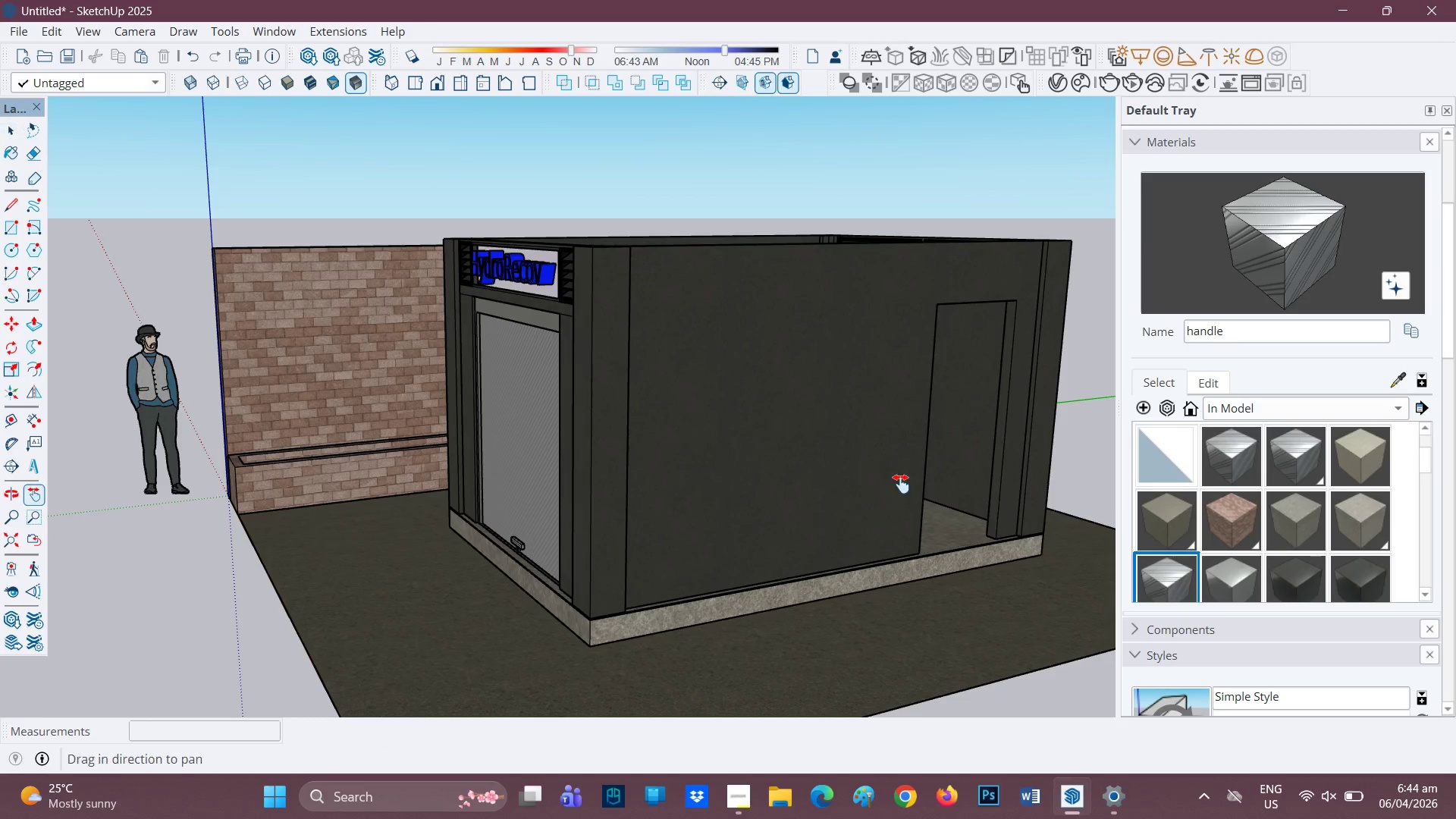 
left_click_drag(start_coordinate=[899, 485], to_coordinate=[590, 534])
 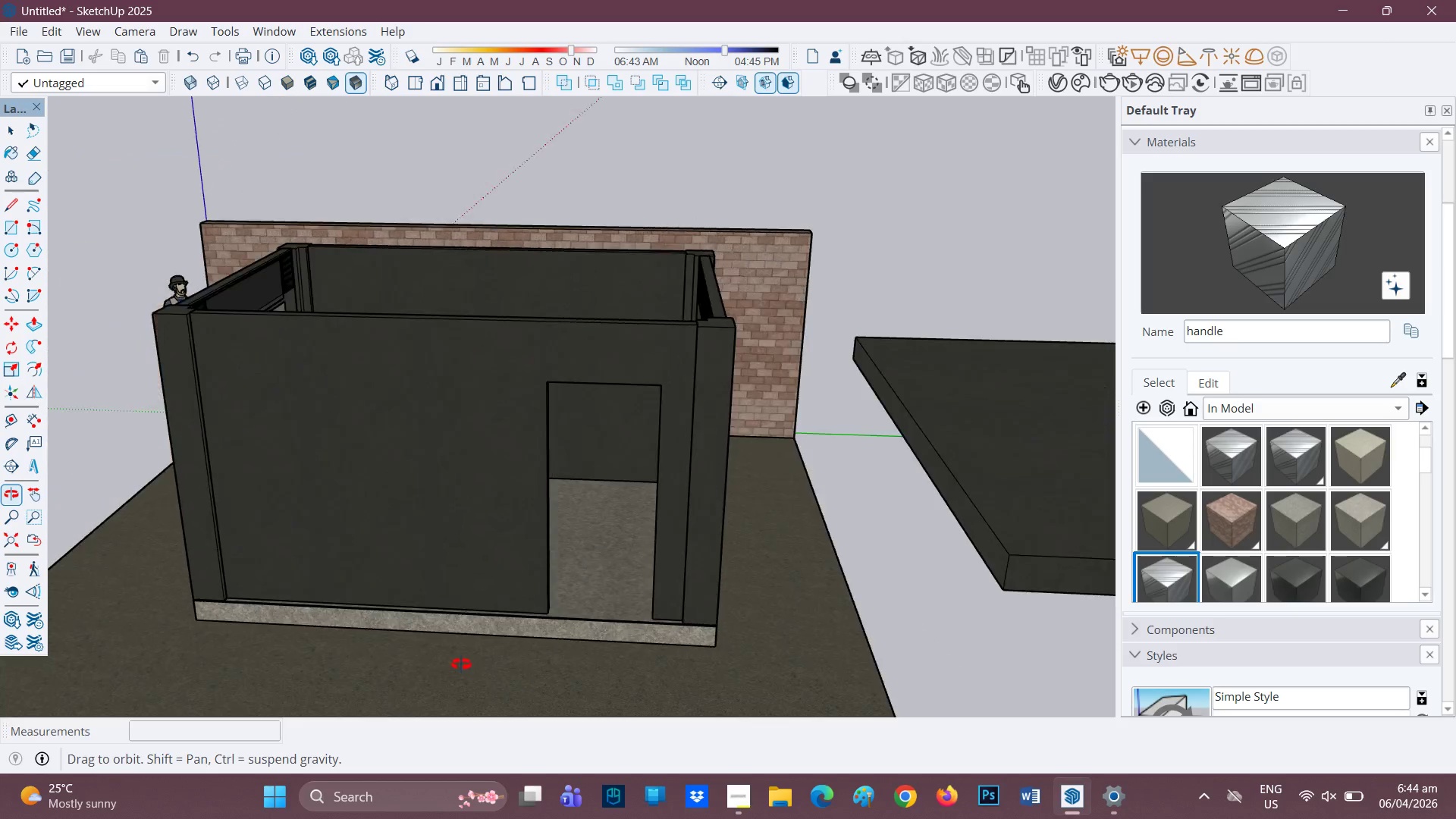 
scroll: coordinate [529, 617], scroll_direction: up, amount: 11.0
 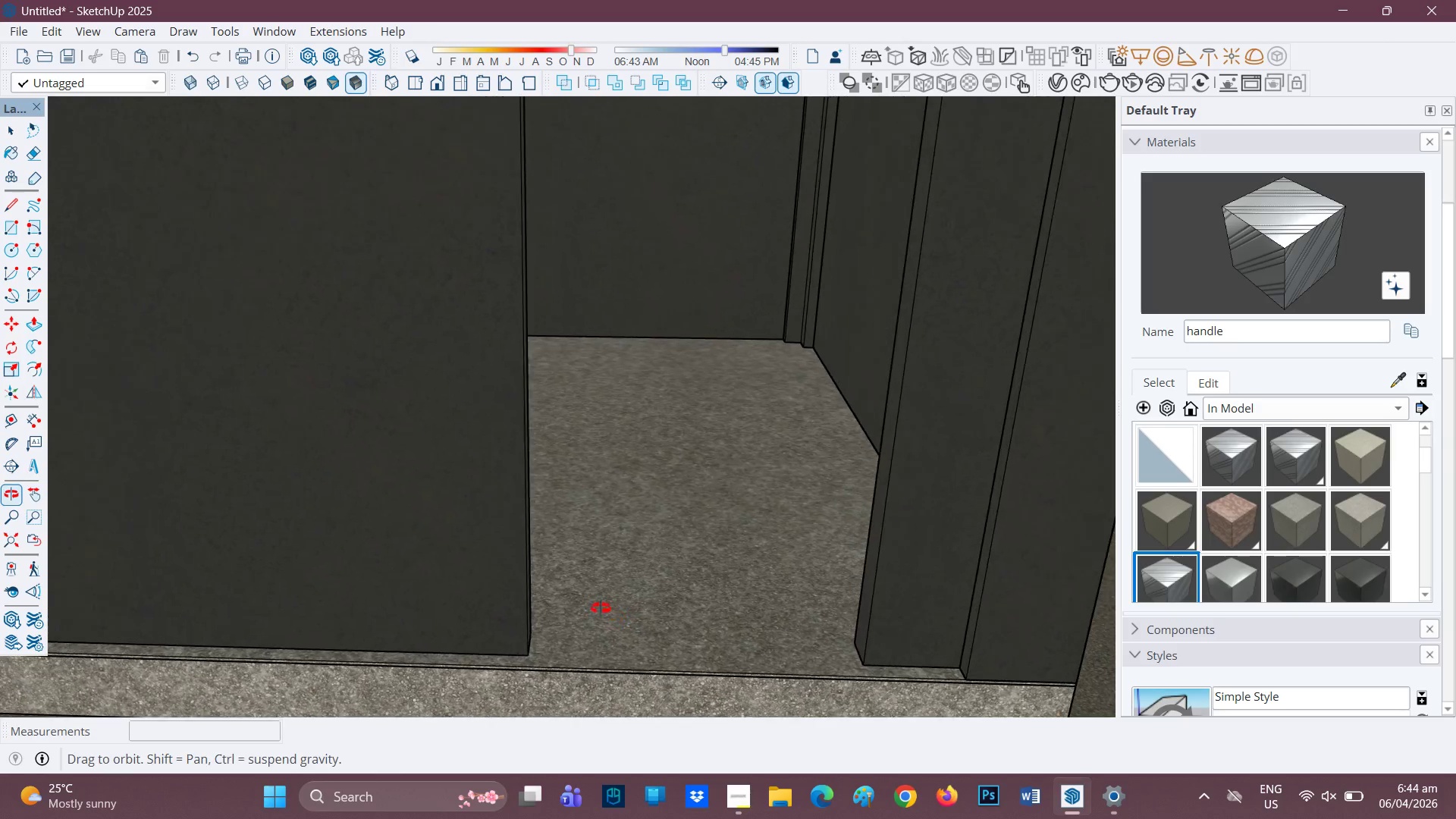 
key(R)
 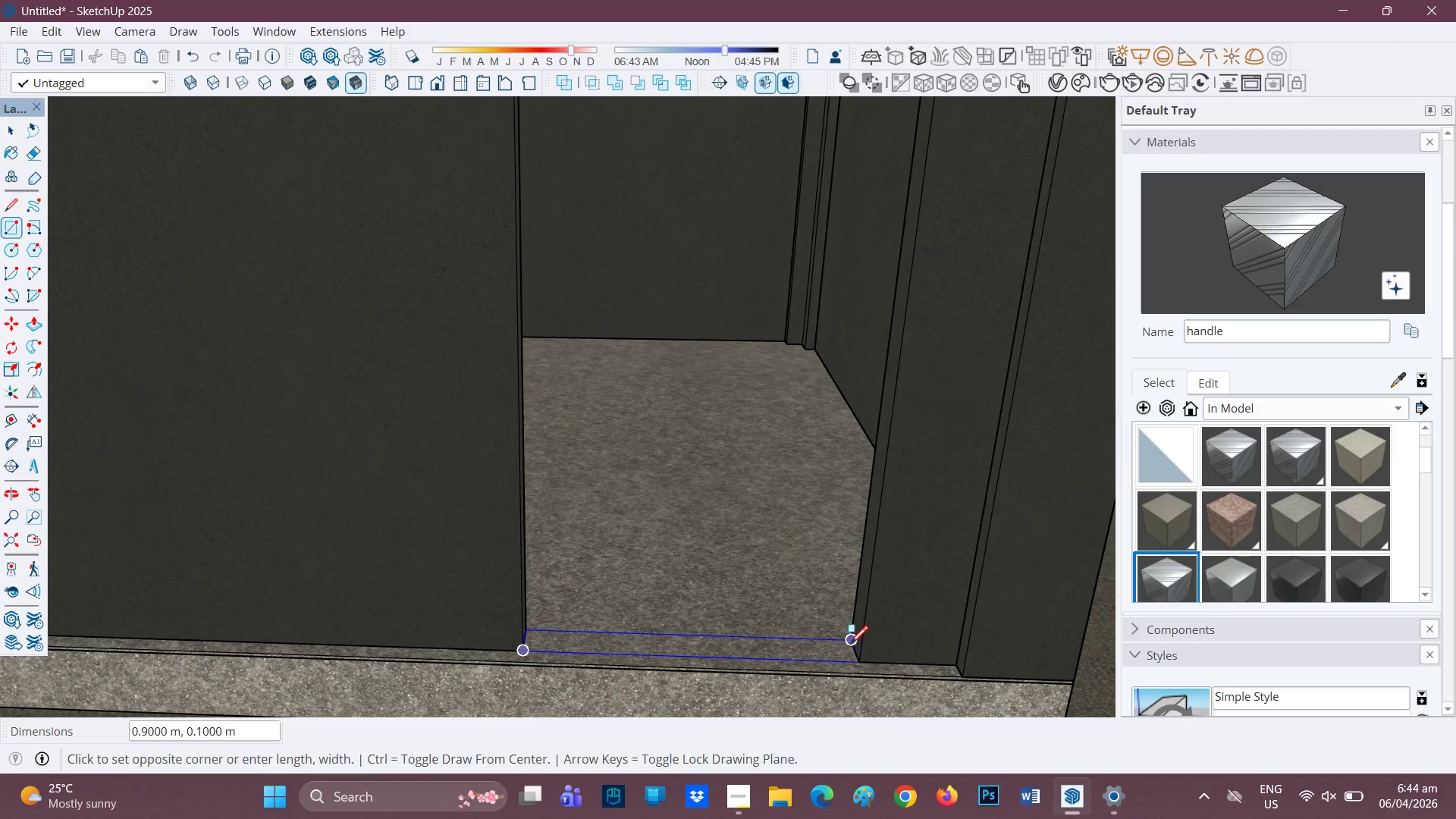 
left_click([850, 639])
 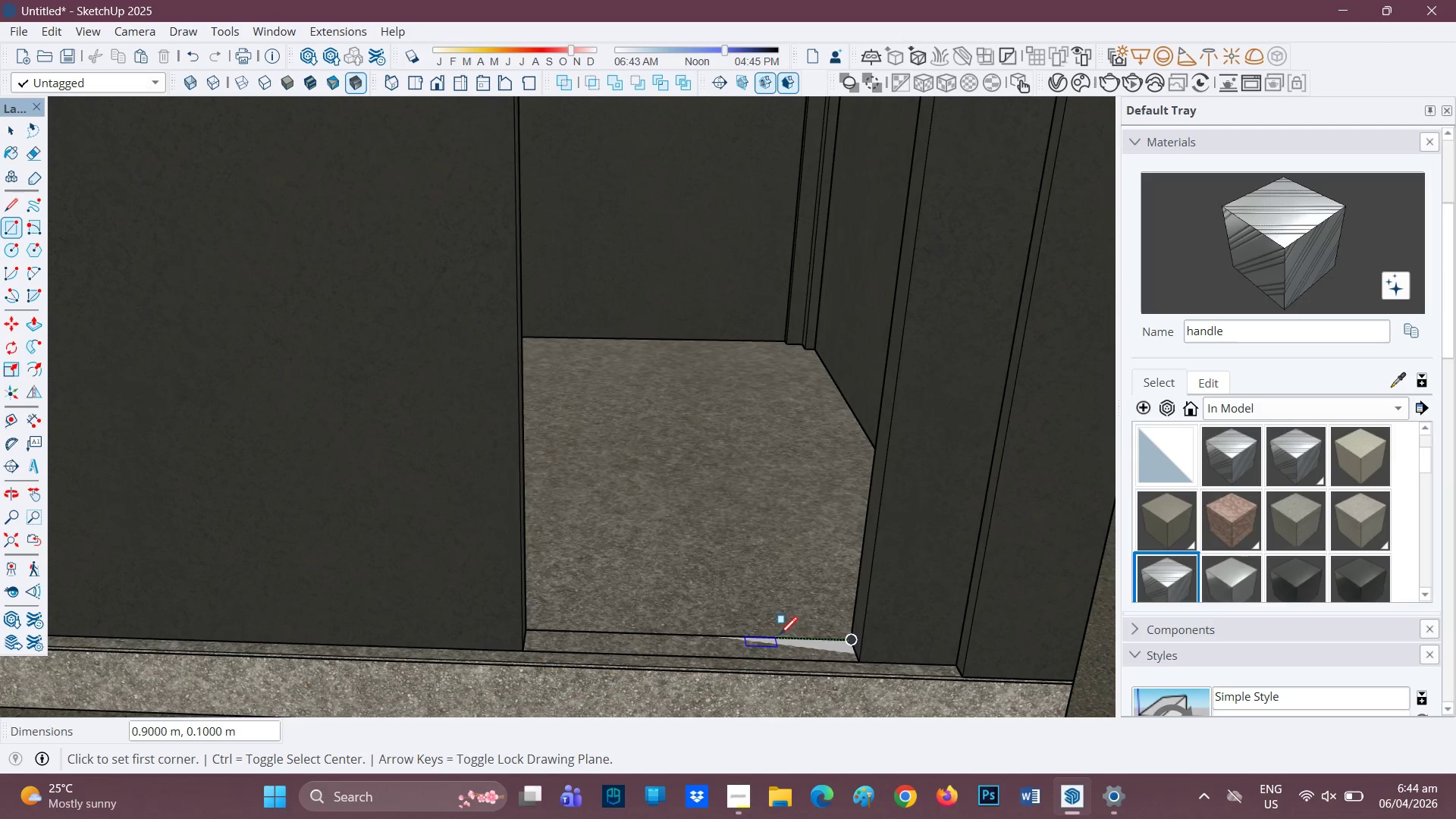 
key(P)
 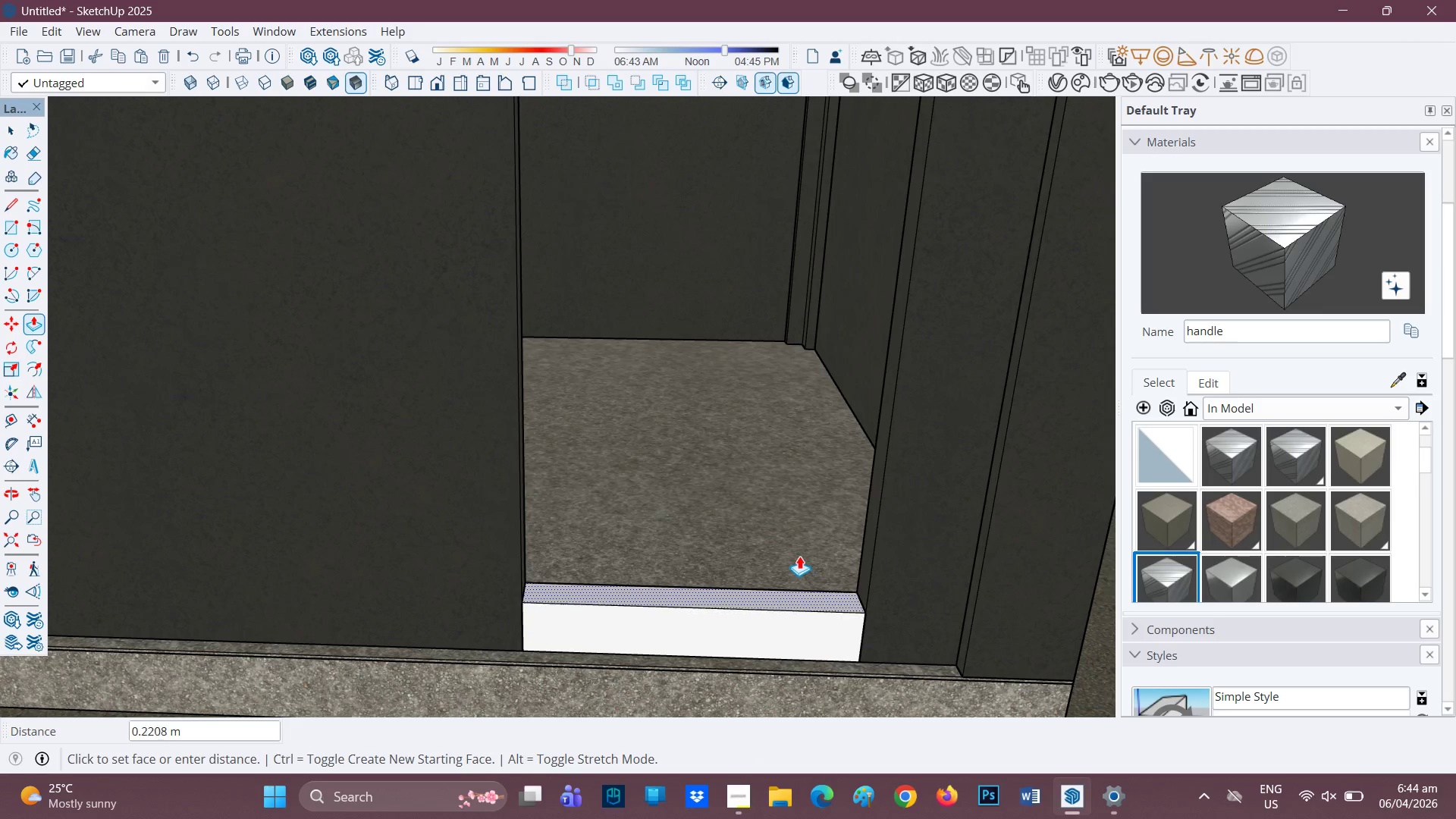 
left_click_drag(start_coordinate=[781, 524], to_coordinate=[778, 529])
 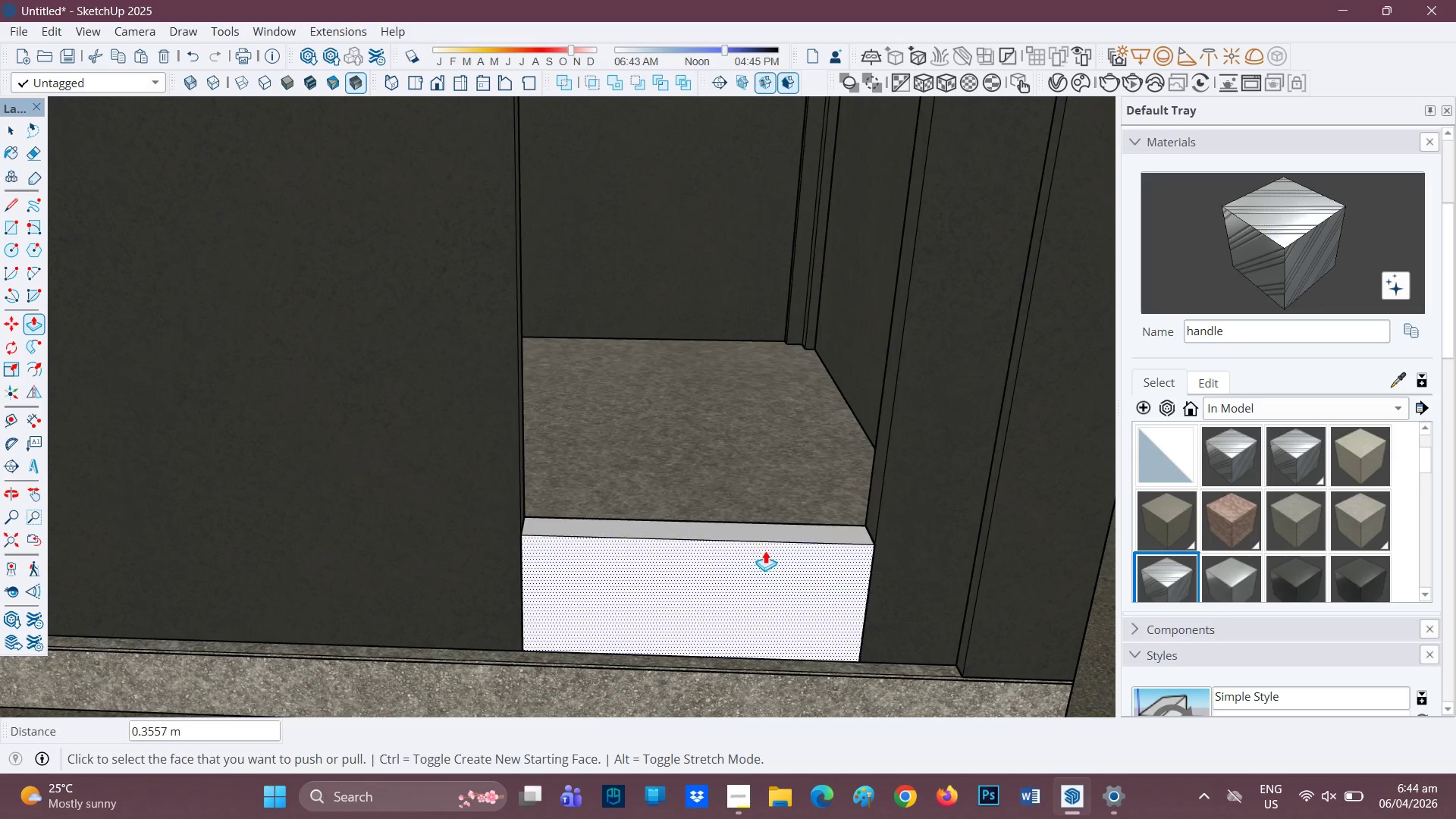 
key(Space)
 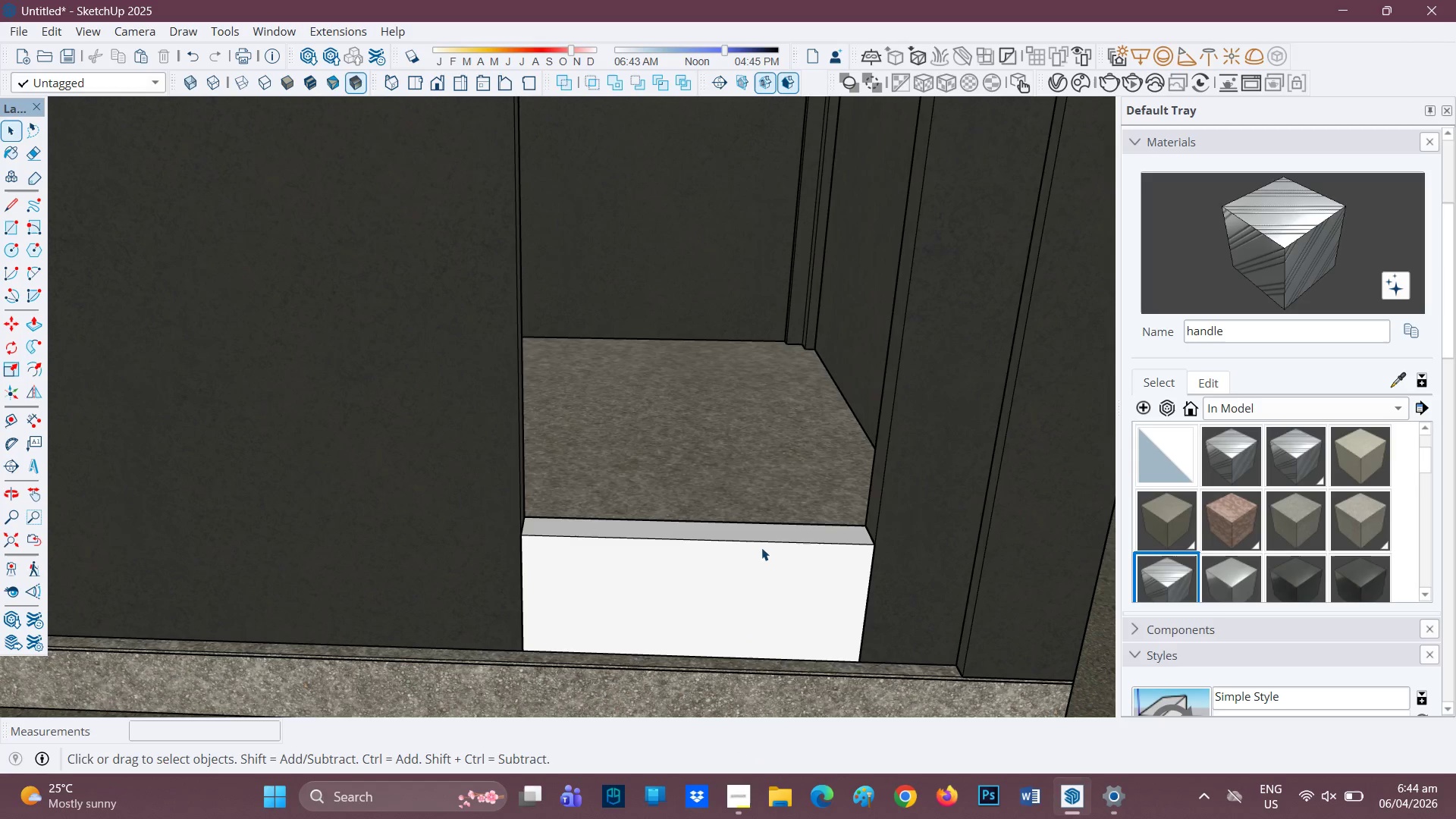 
double_click([761, 548])
 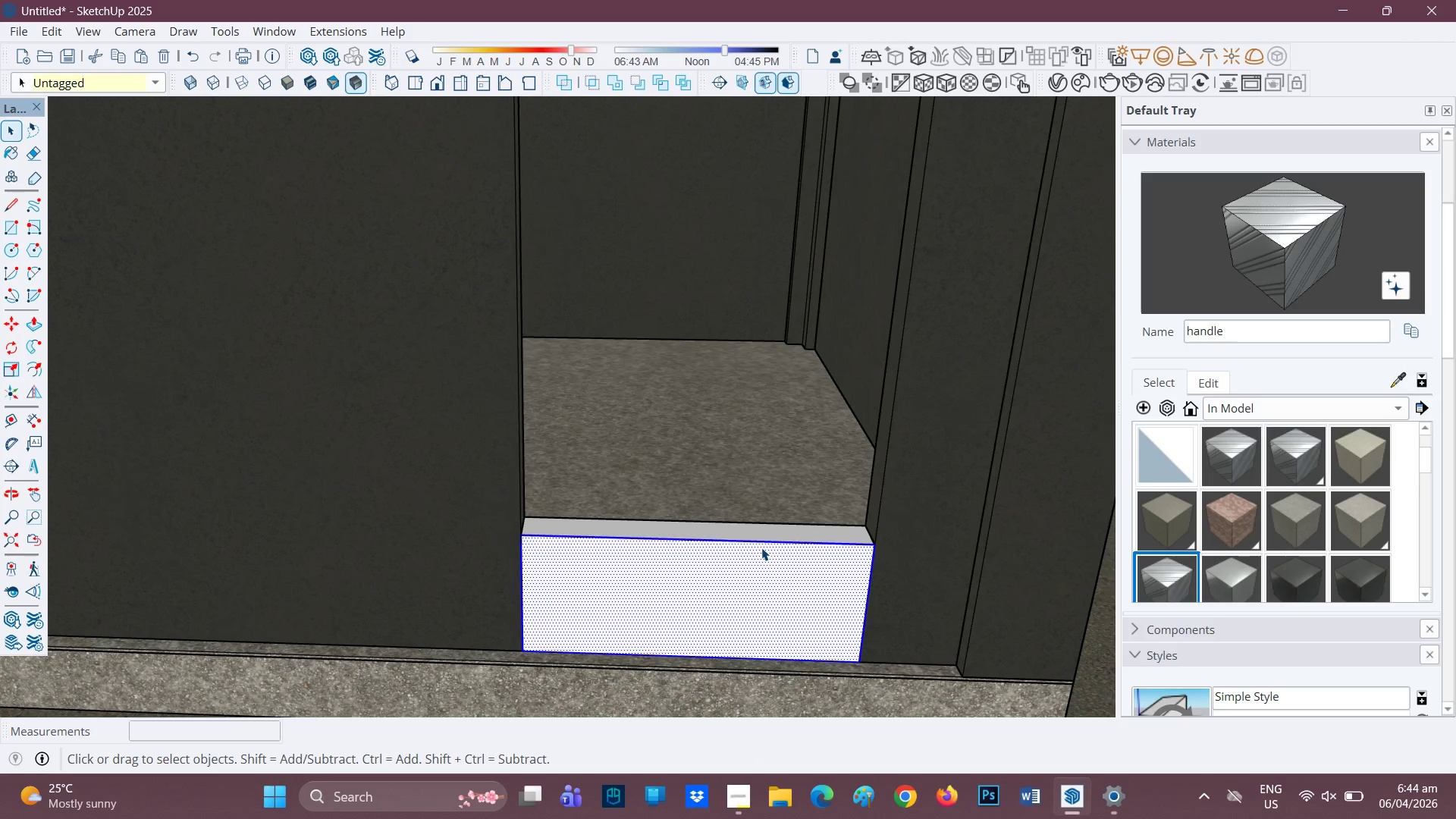 
triple_click([761, 548])
 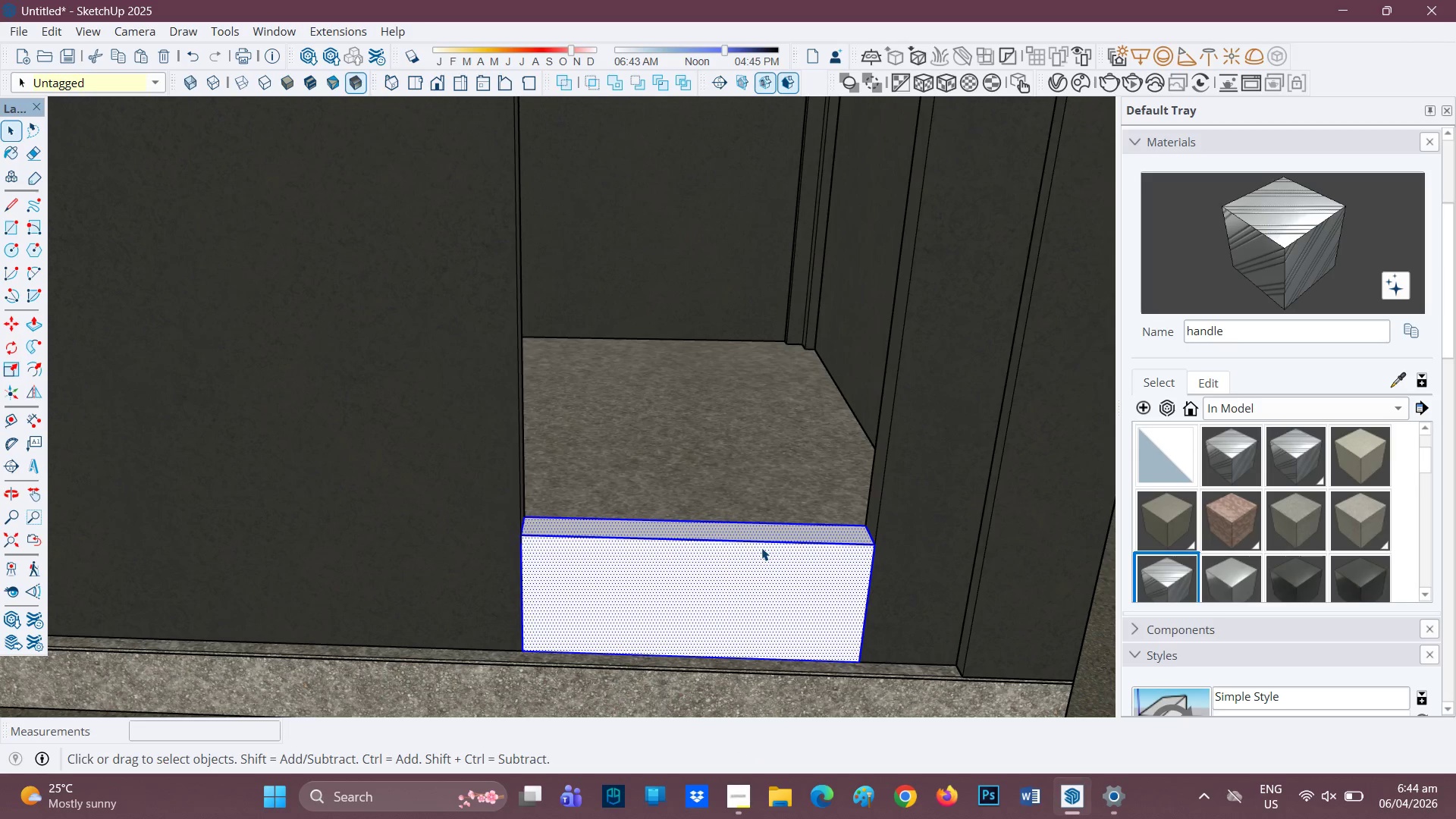 
right_click([761, 548])
 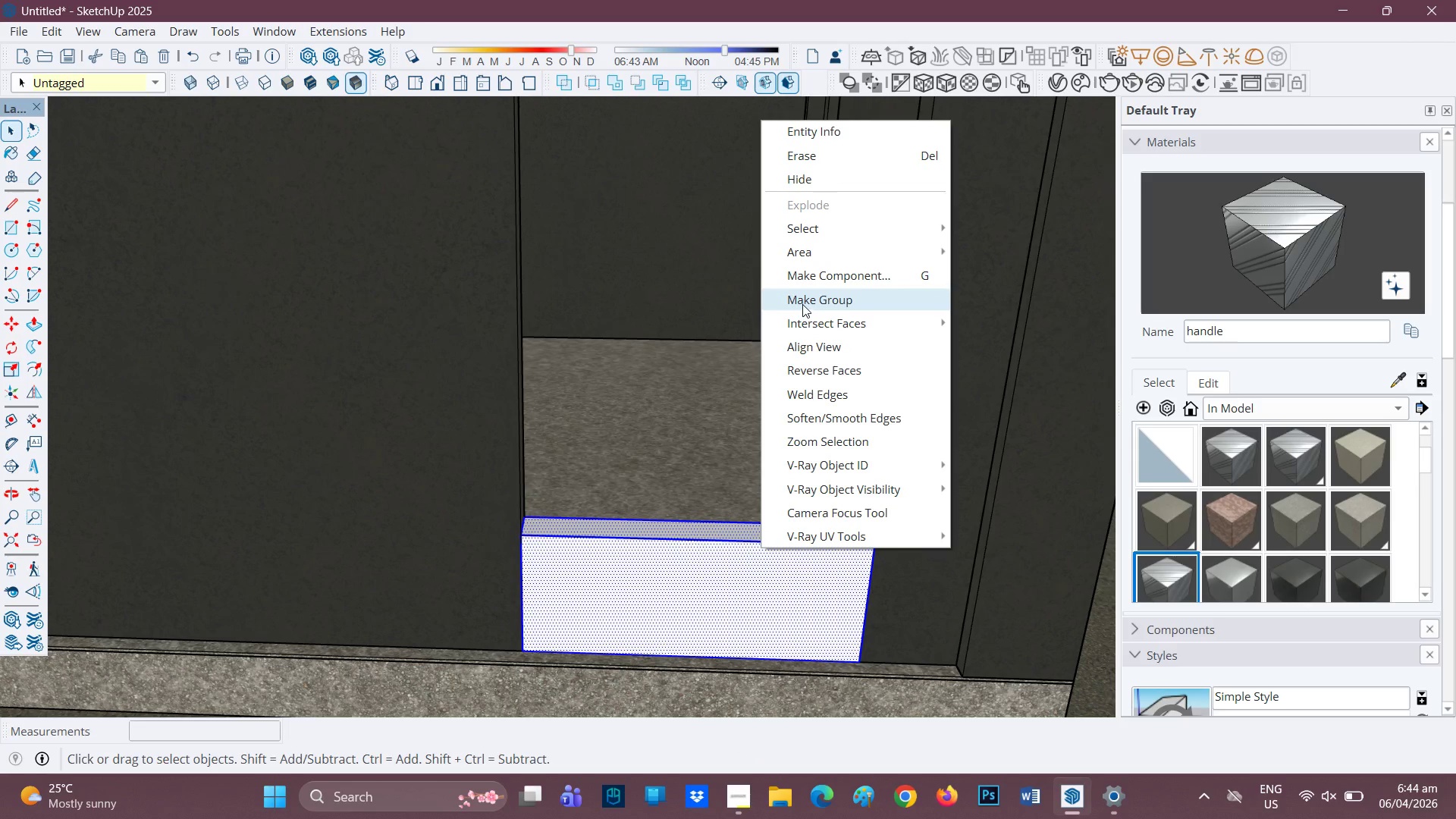 
scroll: coordinate [715, 560], scroll_direction: none, amount: 0.0
 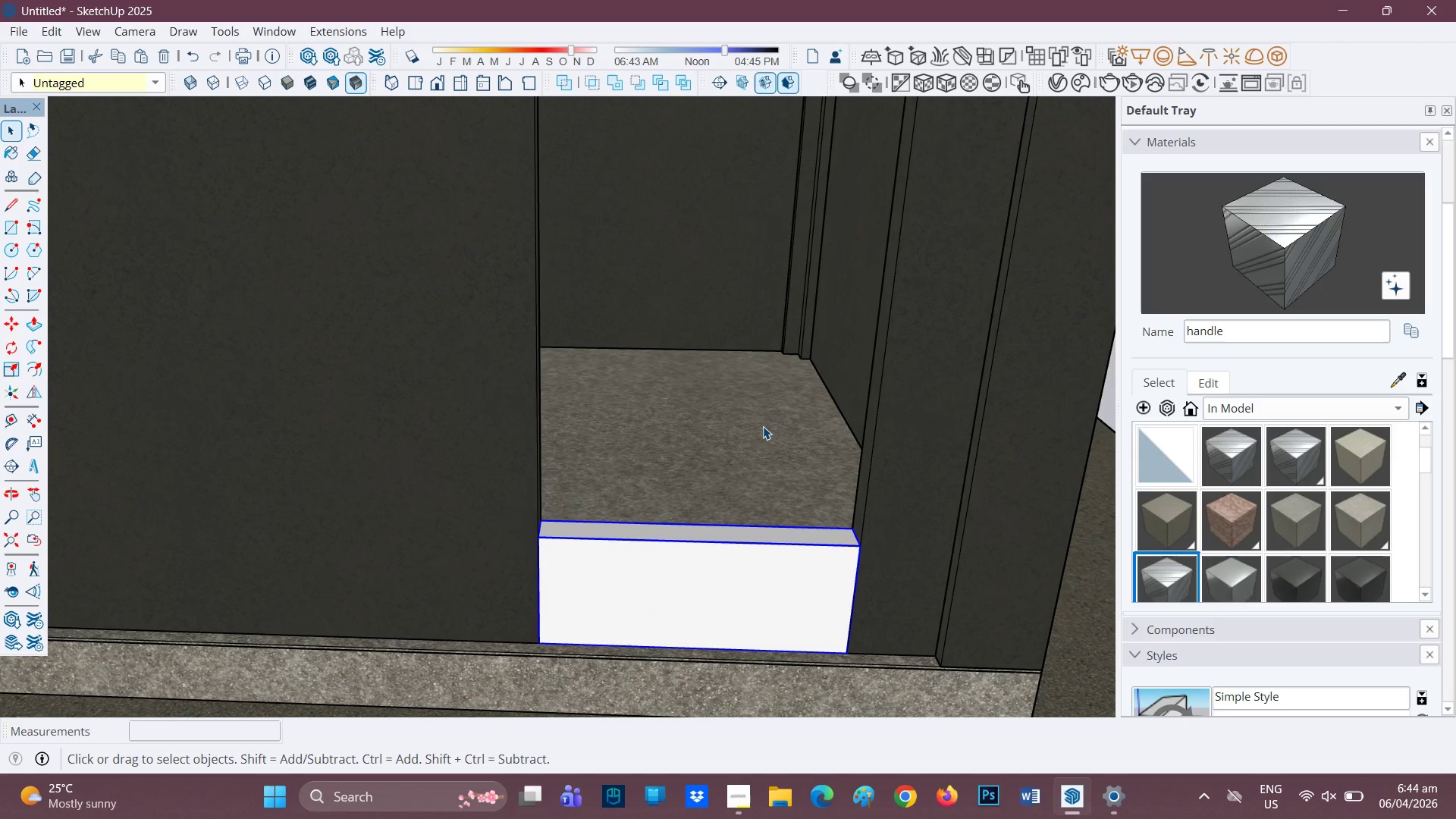 
type(hp )
 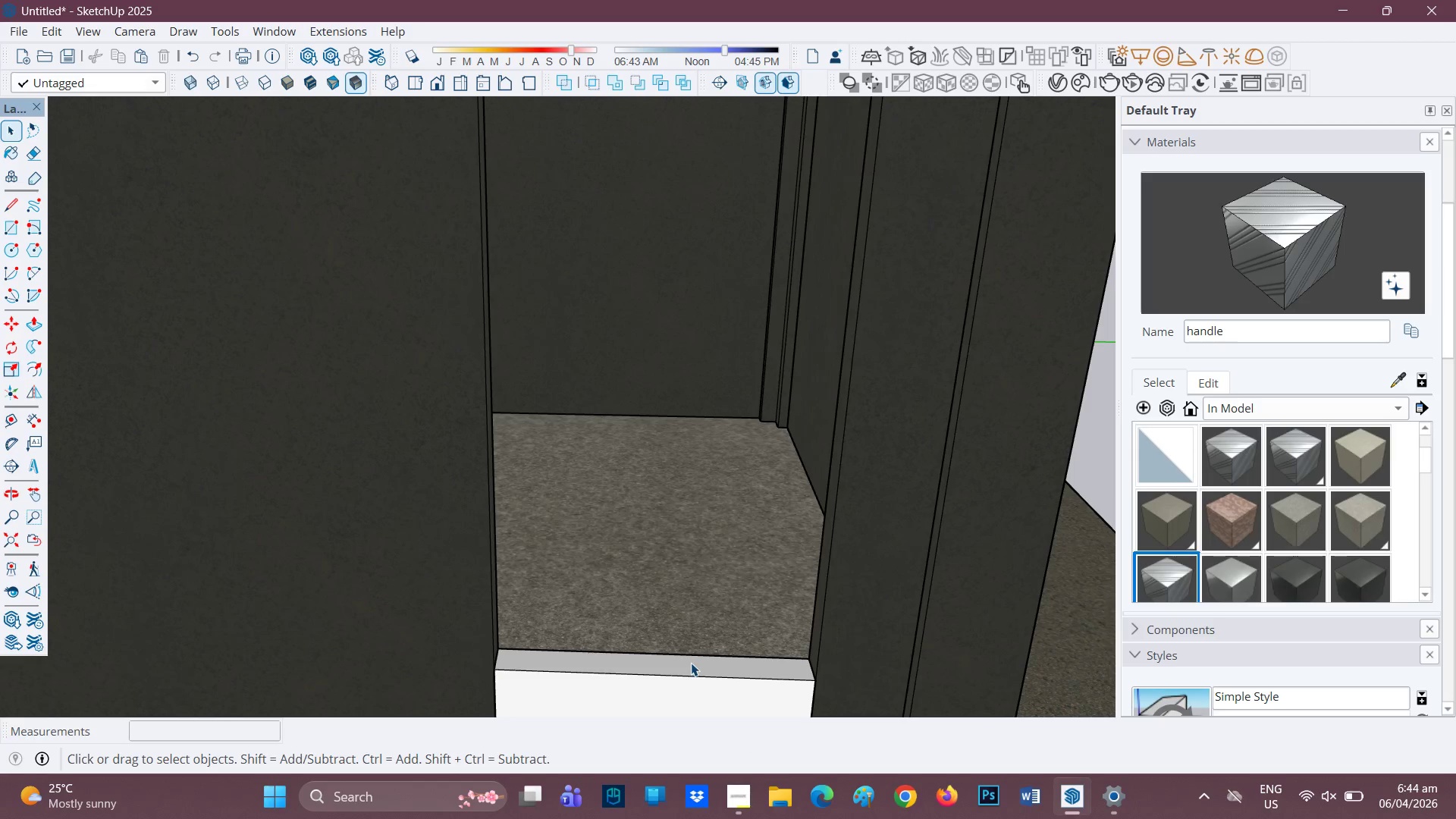 
left_click_drag(start_coordinate=[764, 414], to_coordinate=[737, 494])
 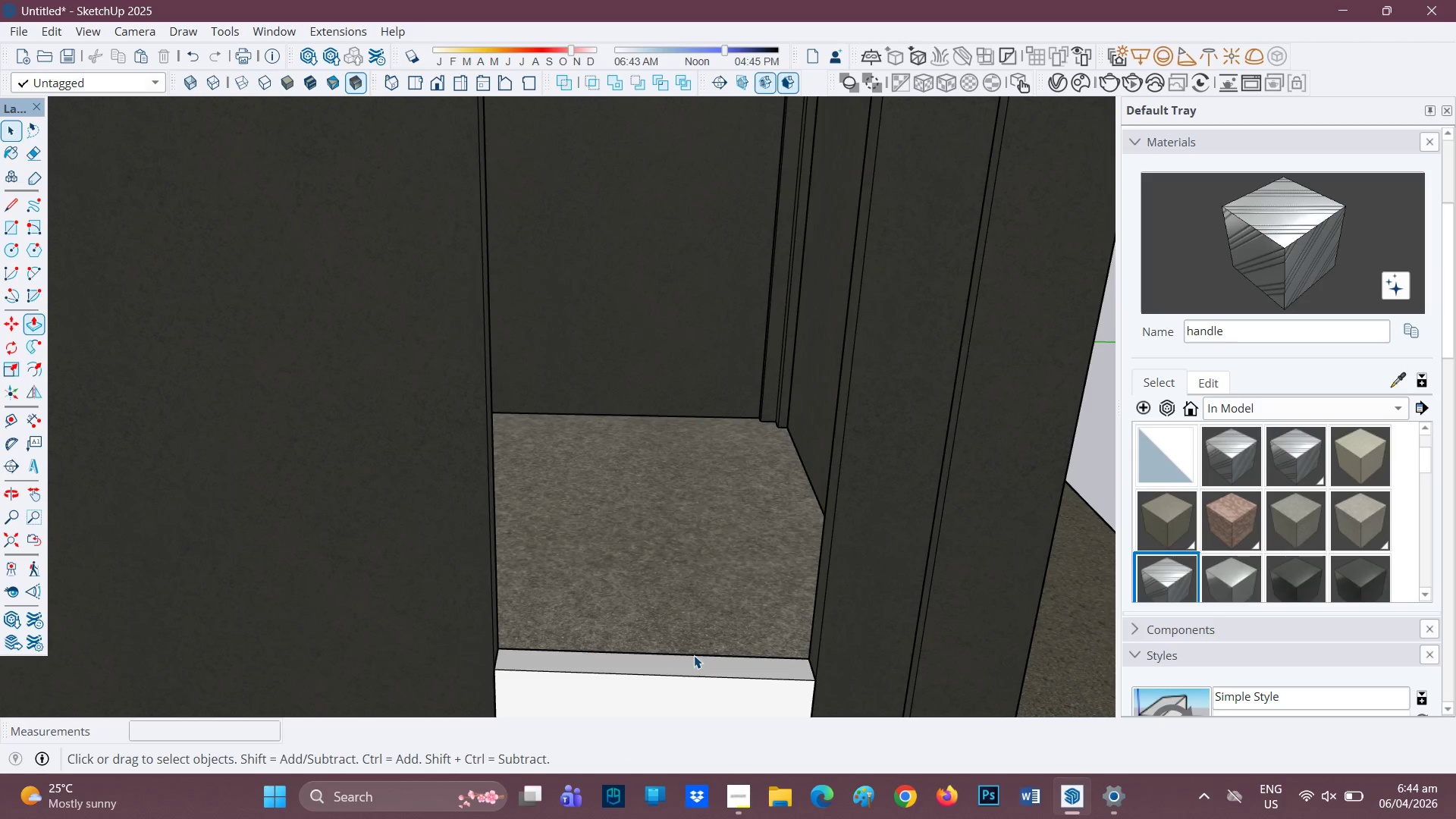 
double_click([691, 663])
 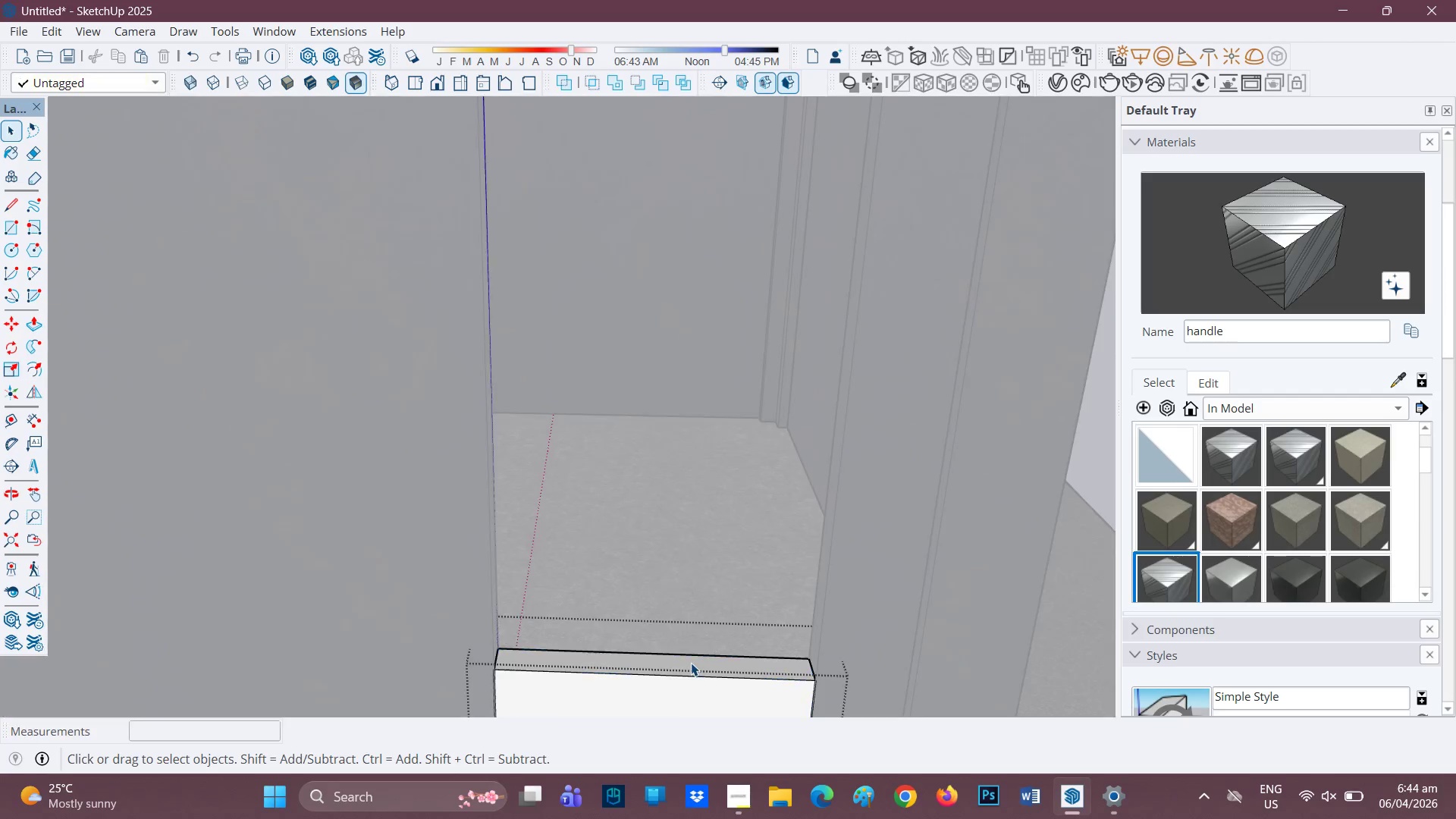 
triple_click([691, 663])
 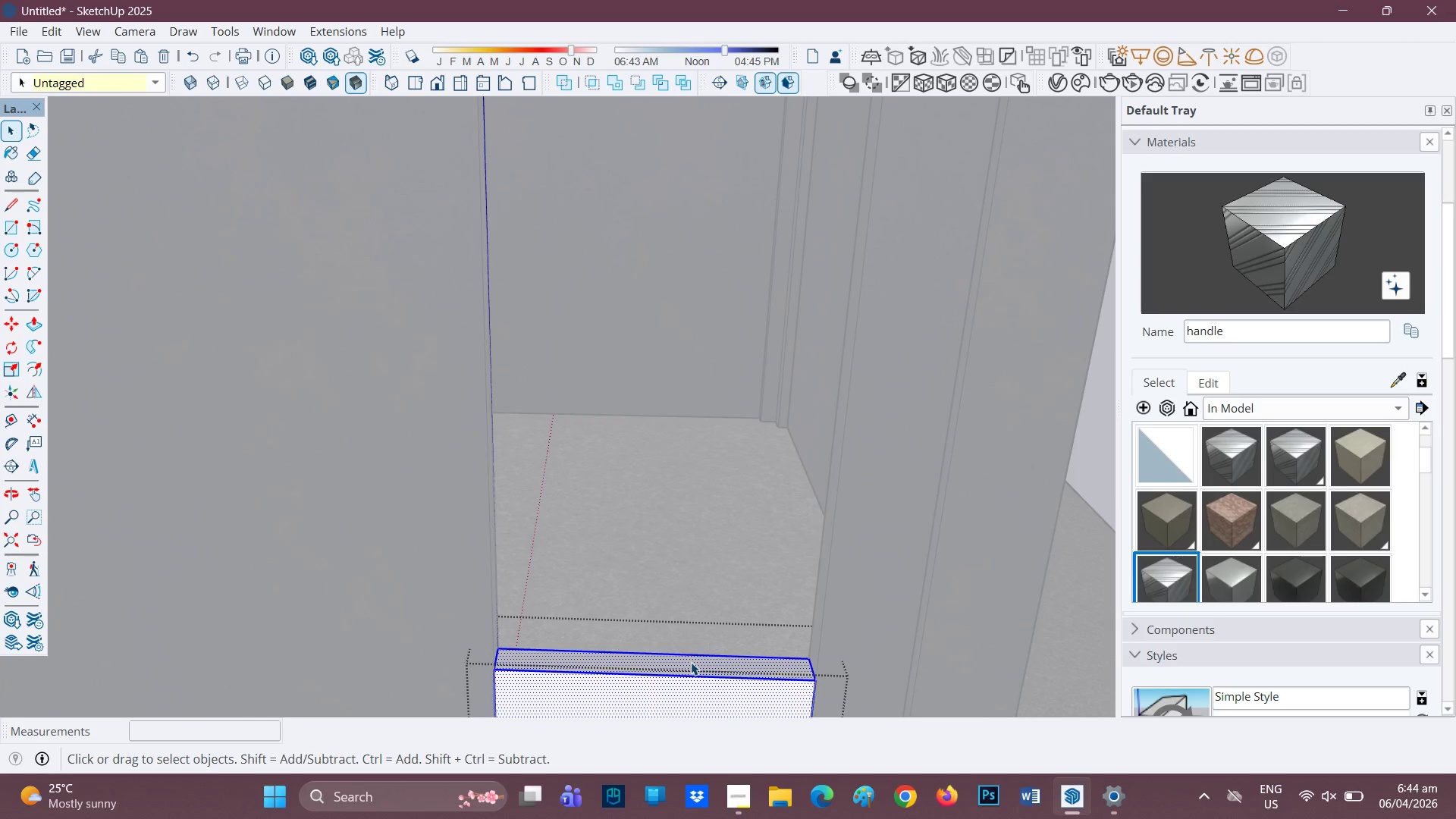 
key(P)
 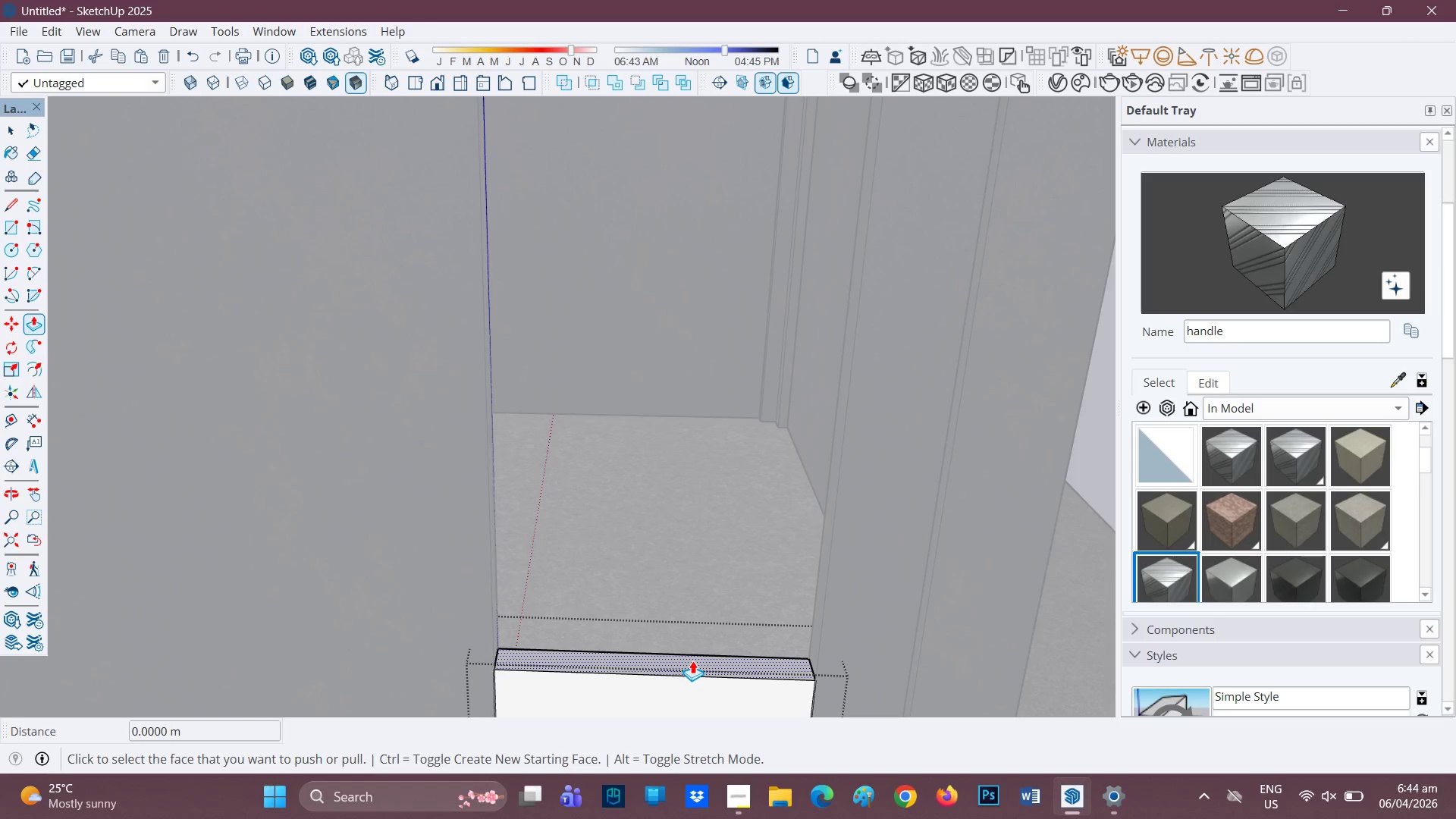 
left_click([692, 661])
 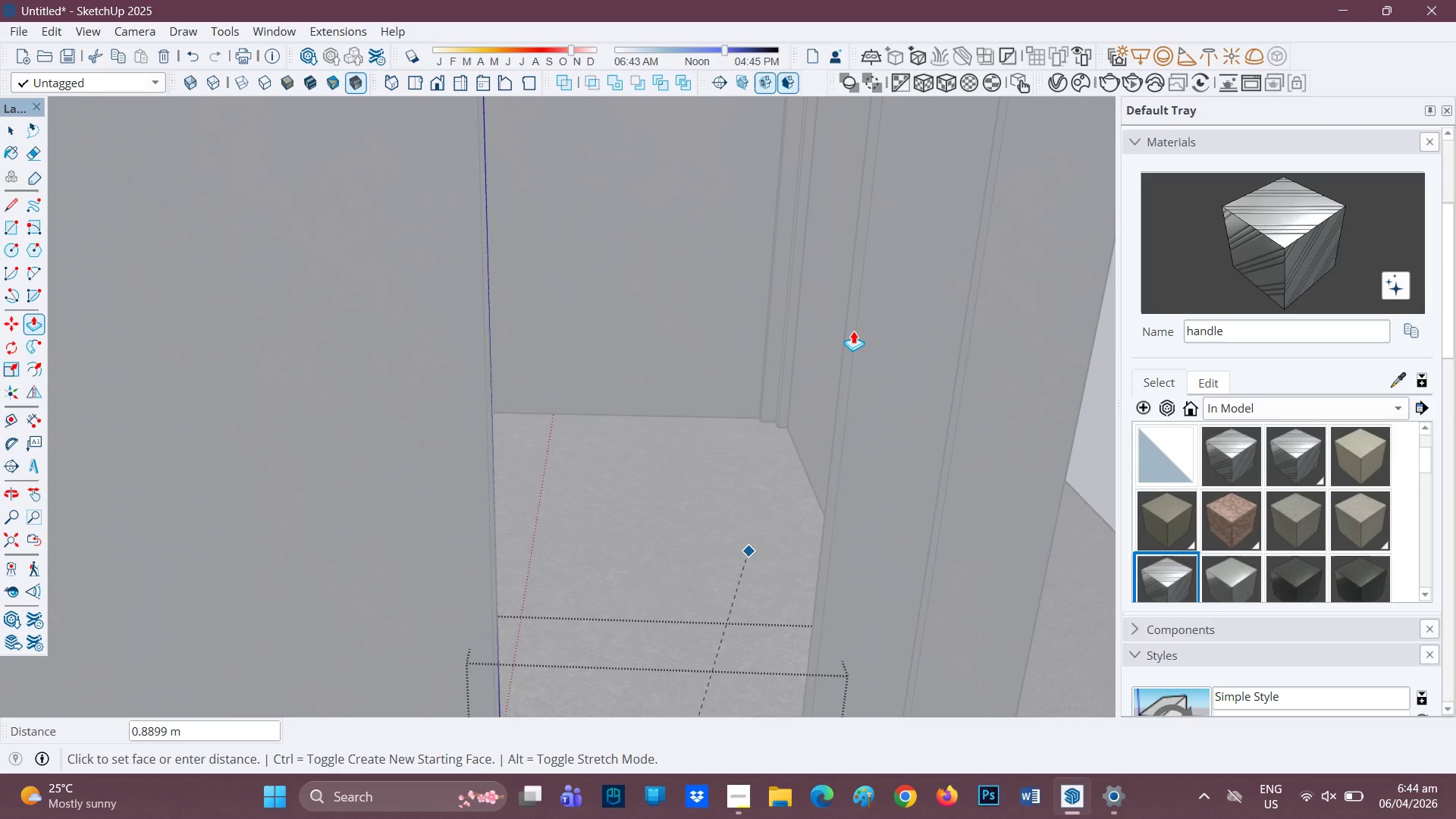 
scroll: coordinate [847, 330], scroll_direction: down, amount: 1.0
 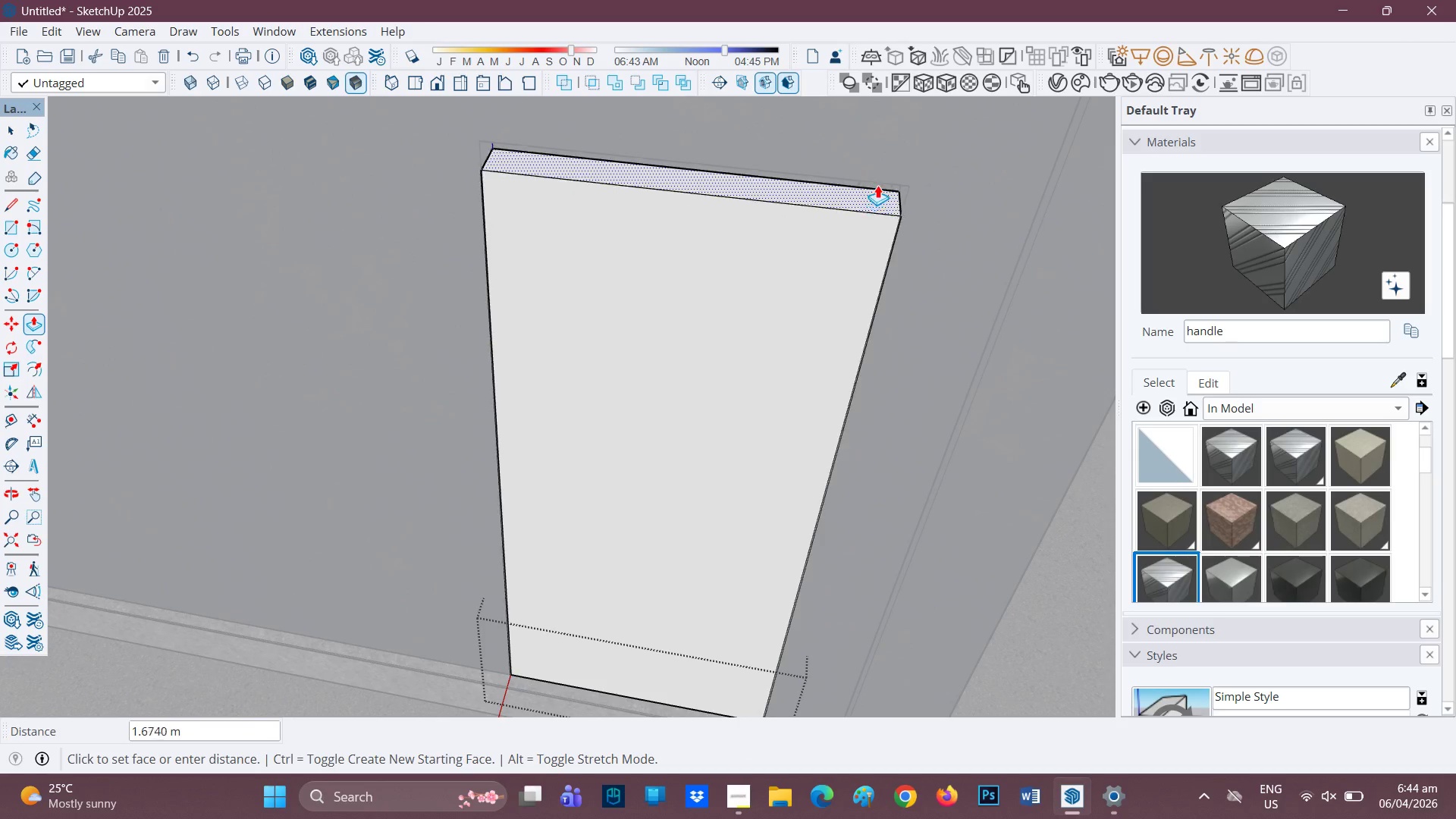 
left_click([883, 177])
 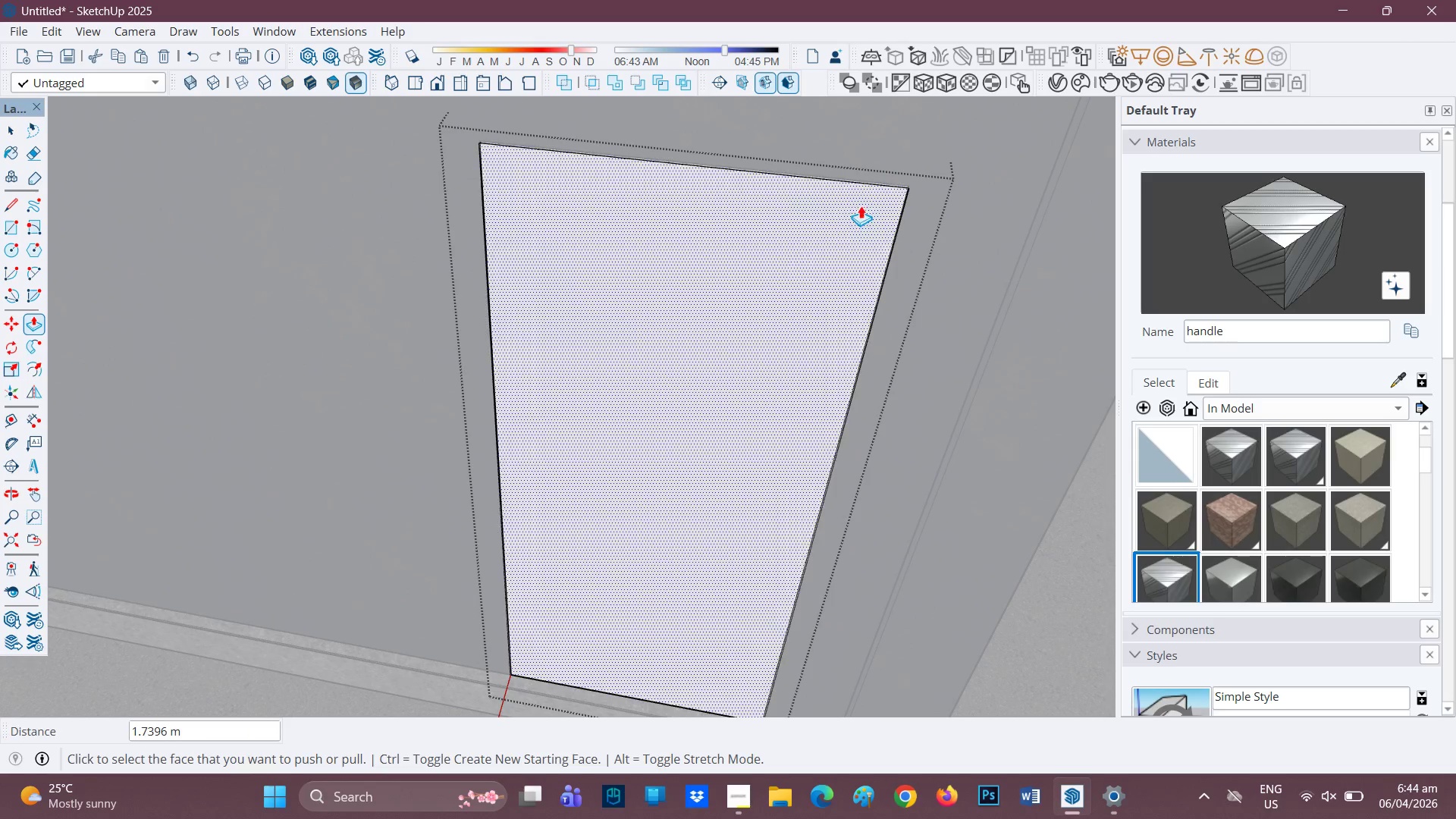 
scroll: coordinate [720, 412], scroll_direction: down, amount: 5.0
 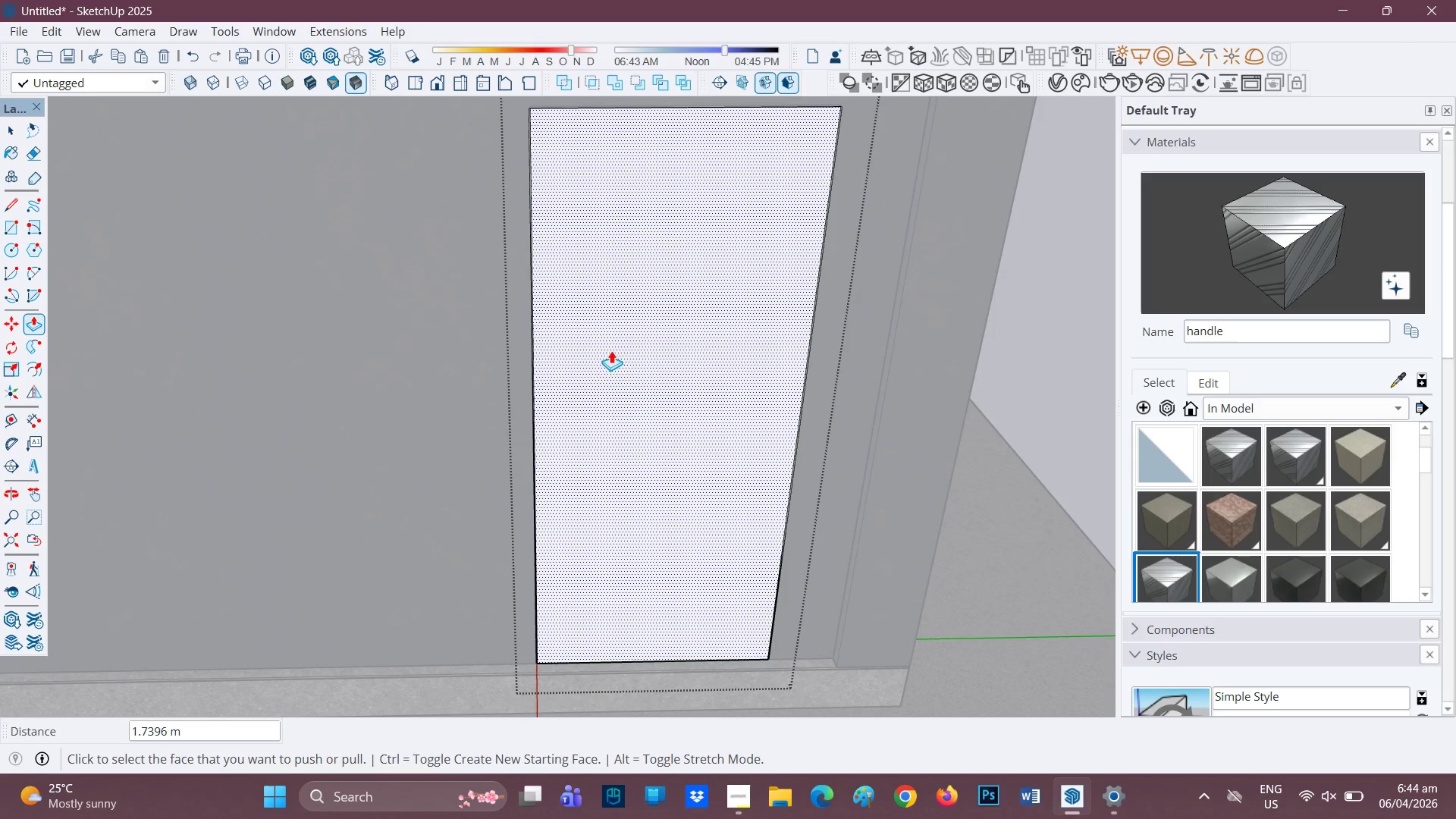 
key(F)
 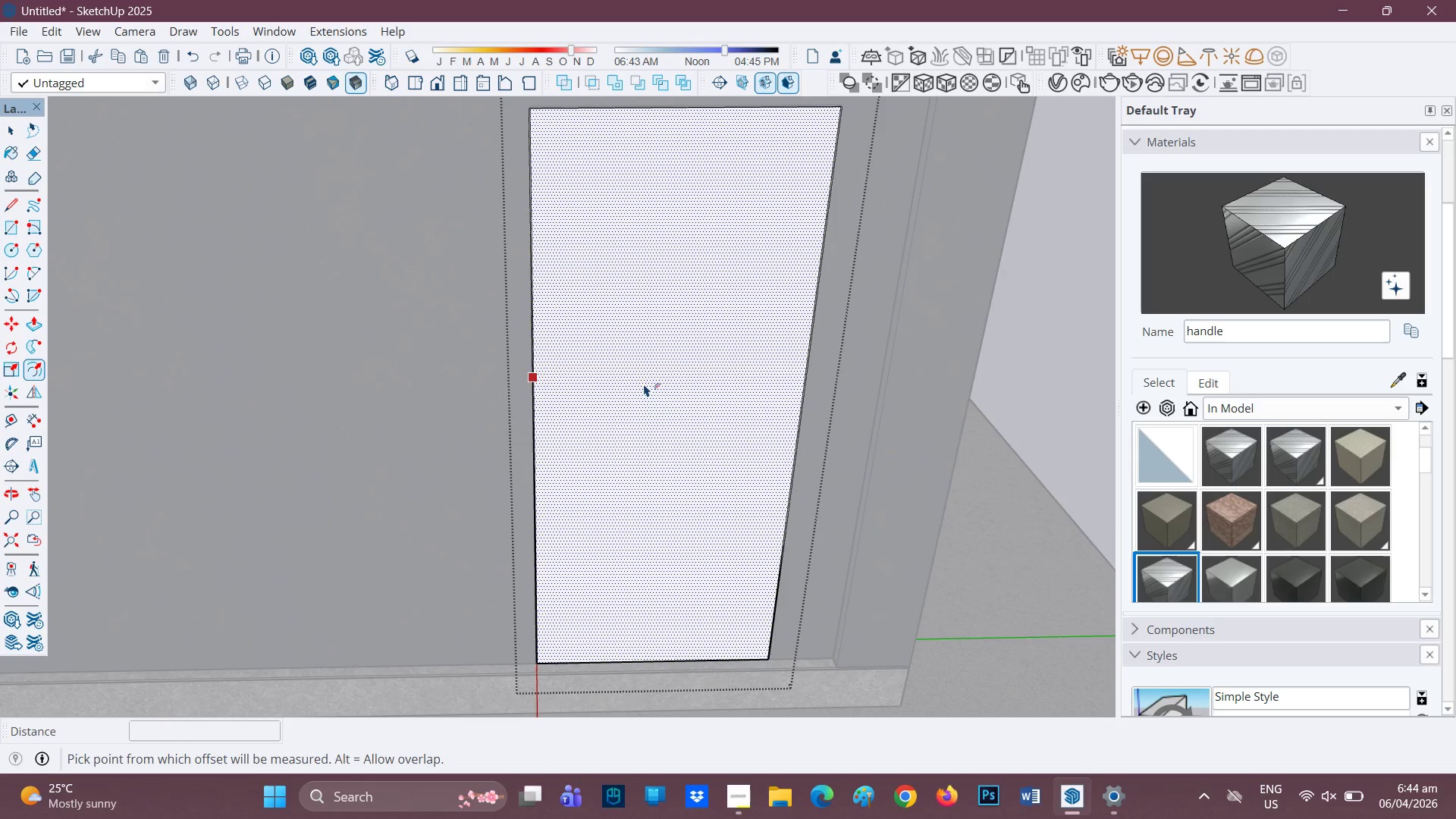 
left_click([645, 383])
 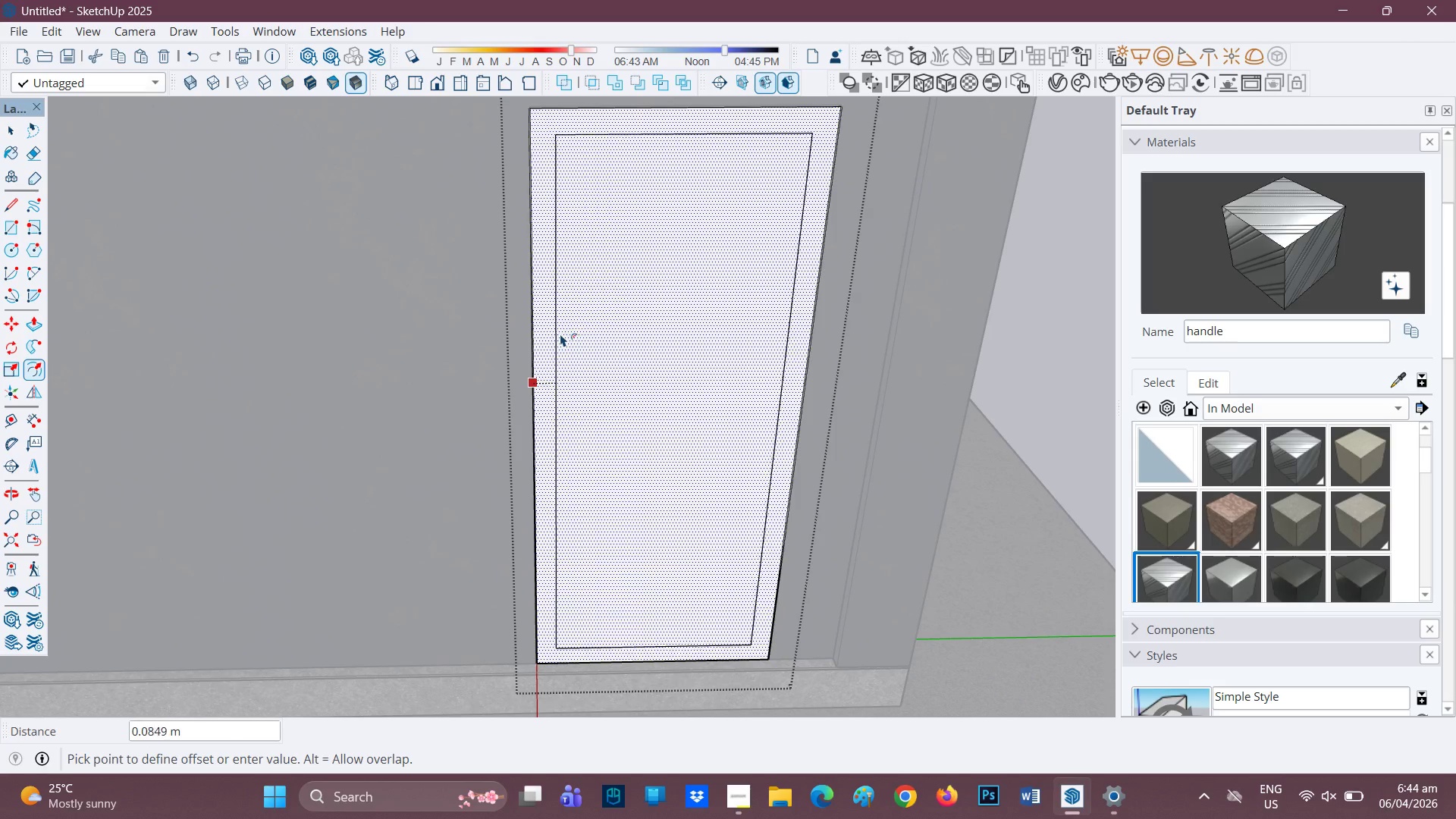 
type(0.04)
 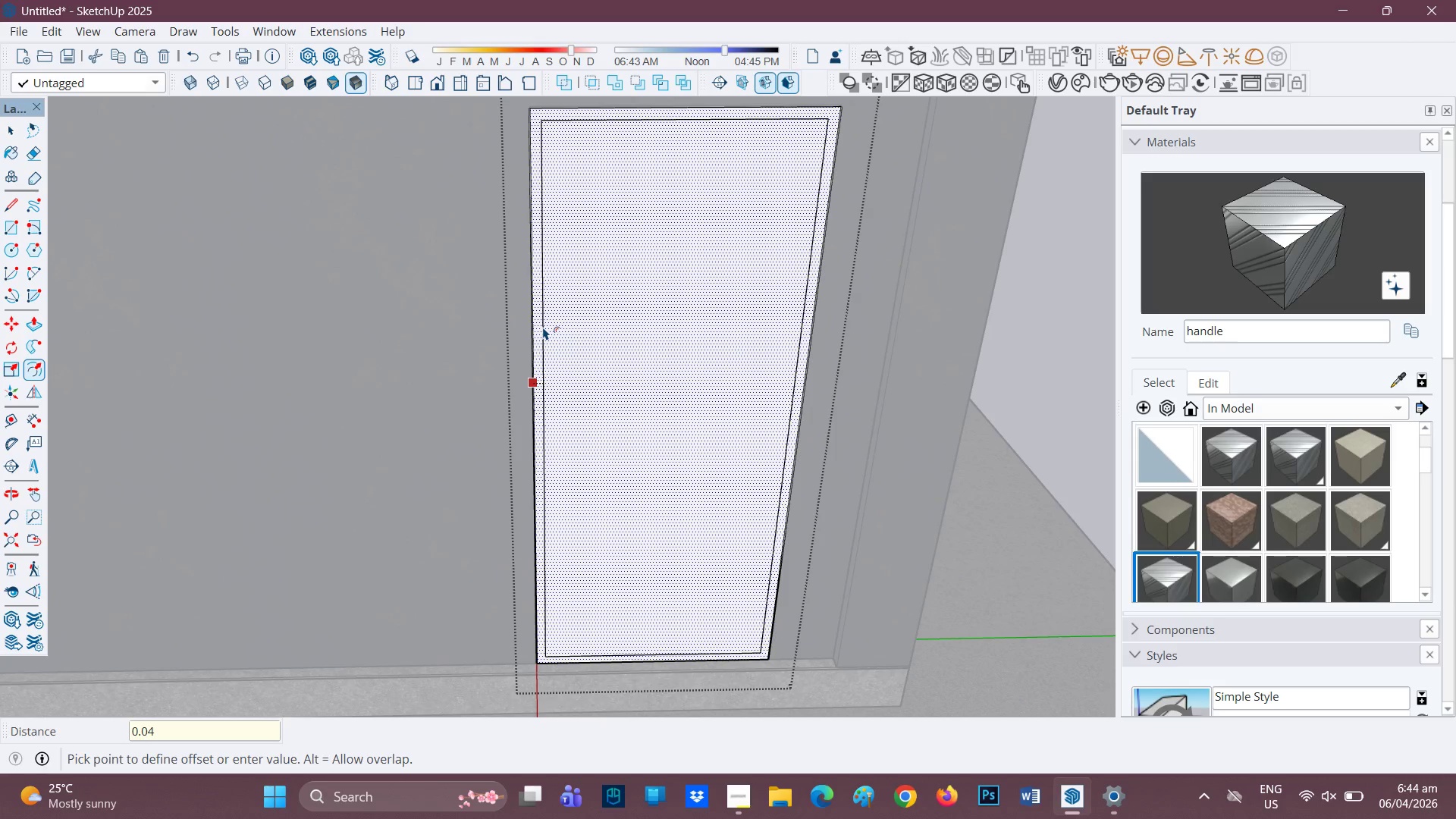 
key(Enter)
 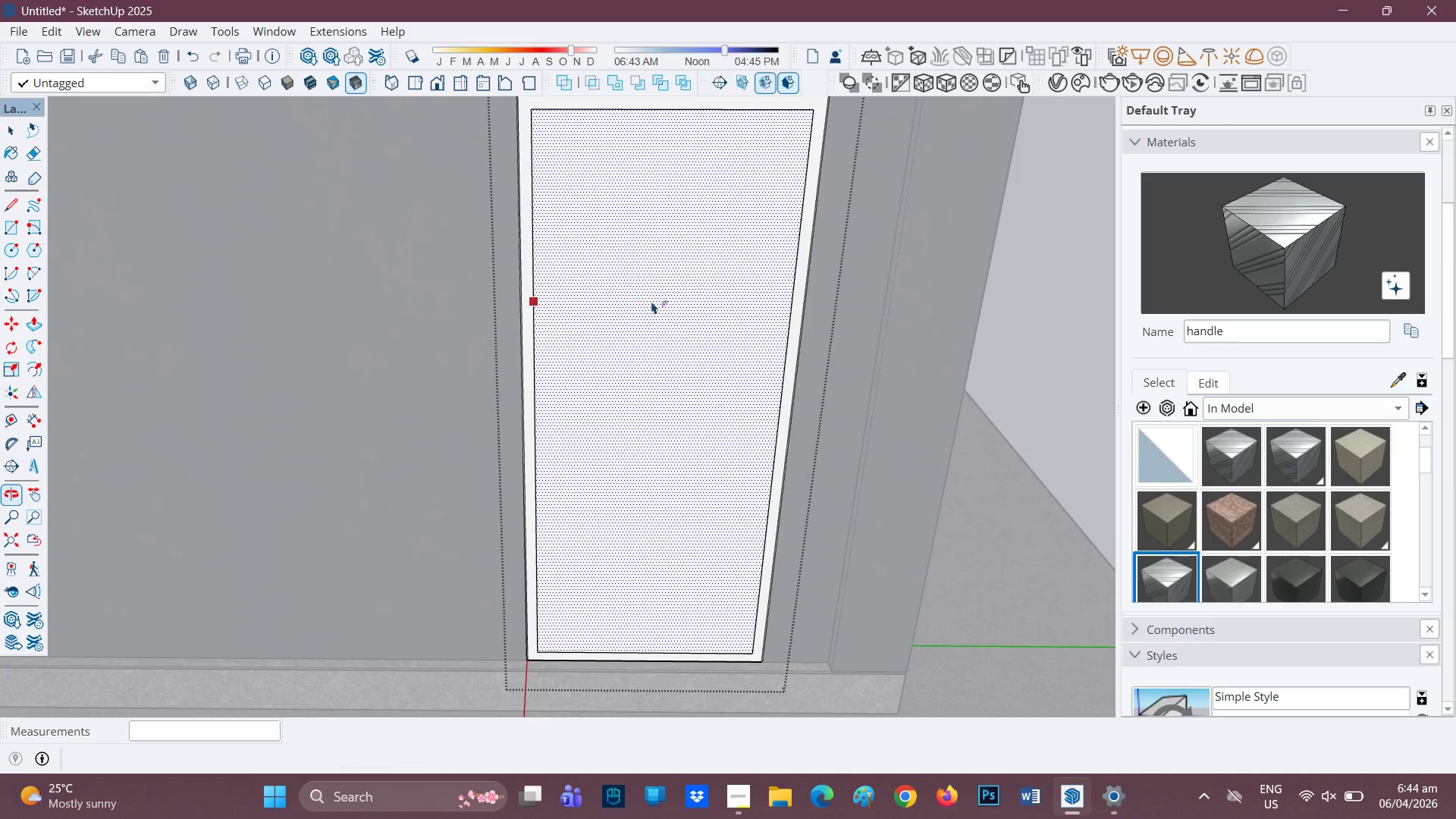 
key(P)
 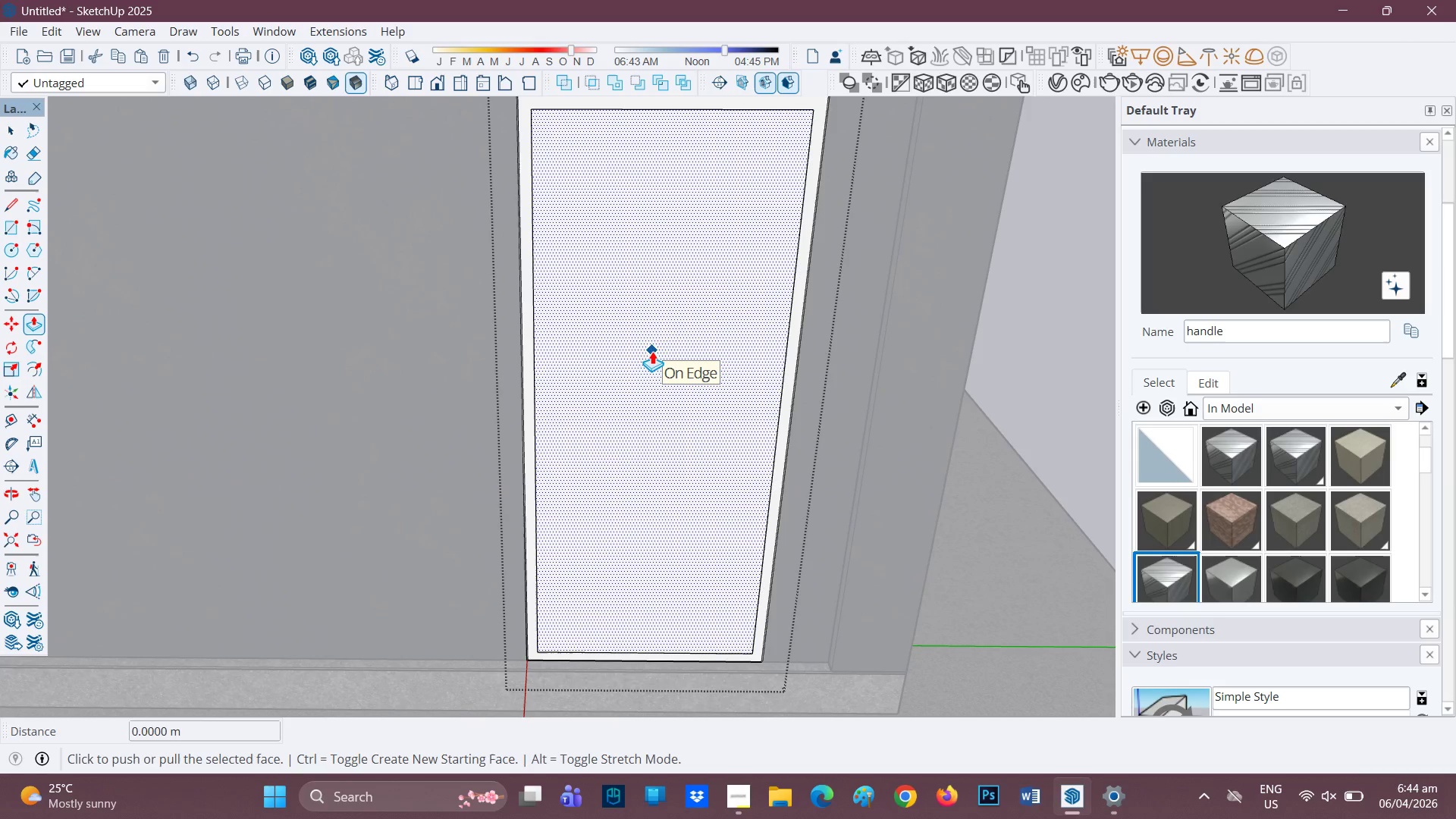 
left_click([652, 351])
 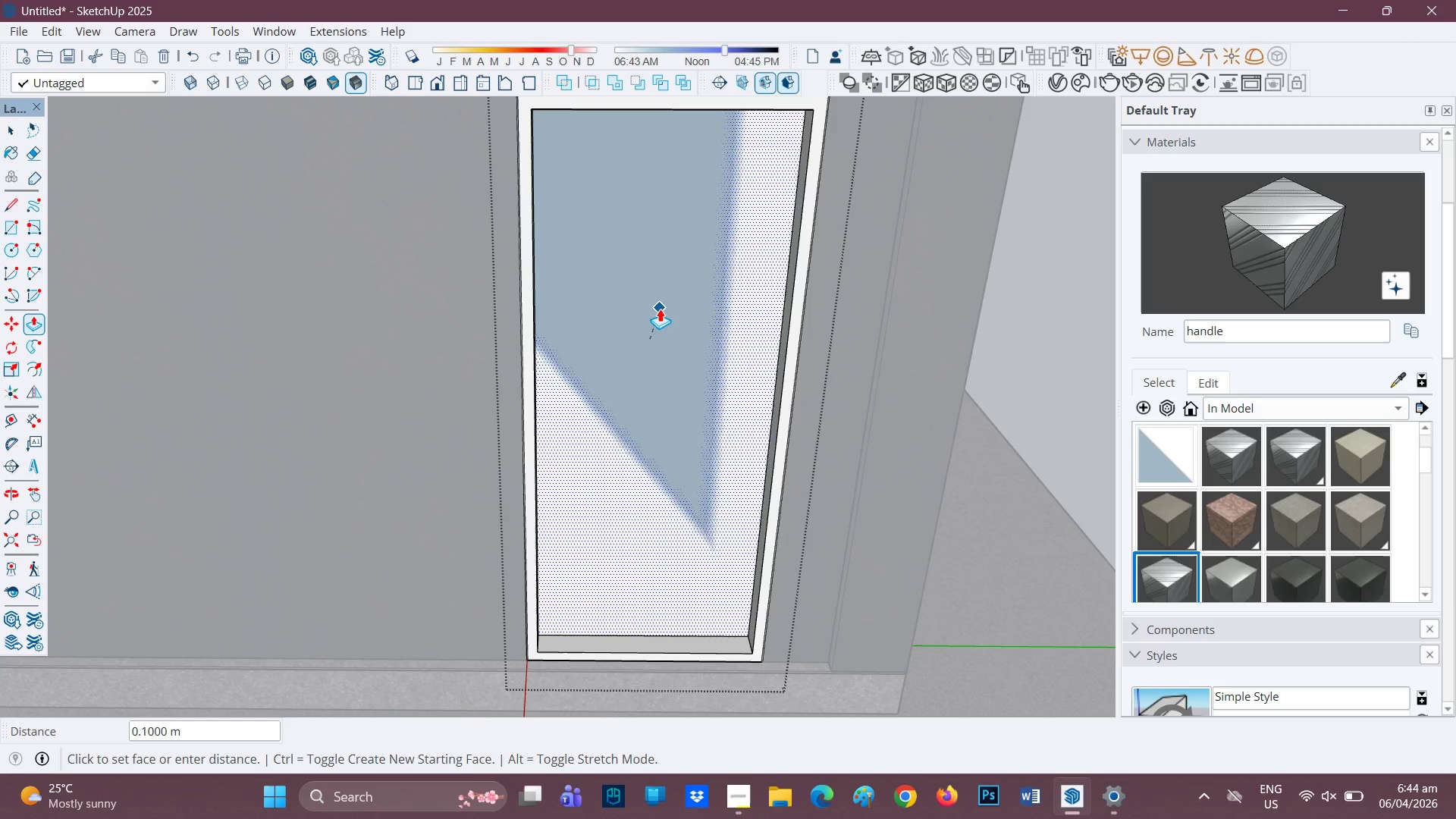 
left_click([660, 309])
 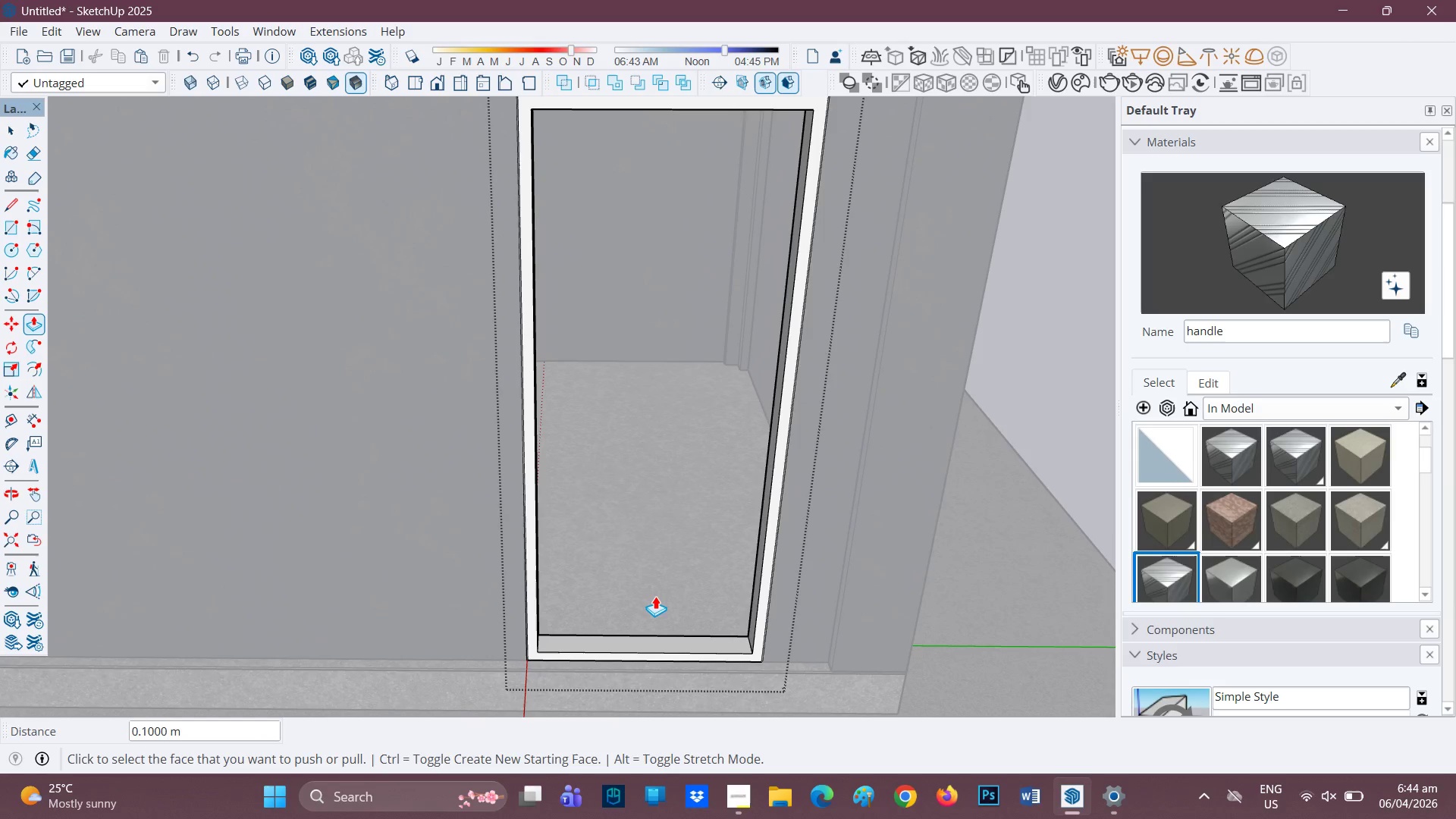 
key(P)
 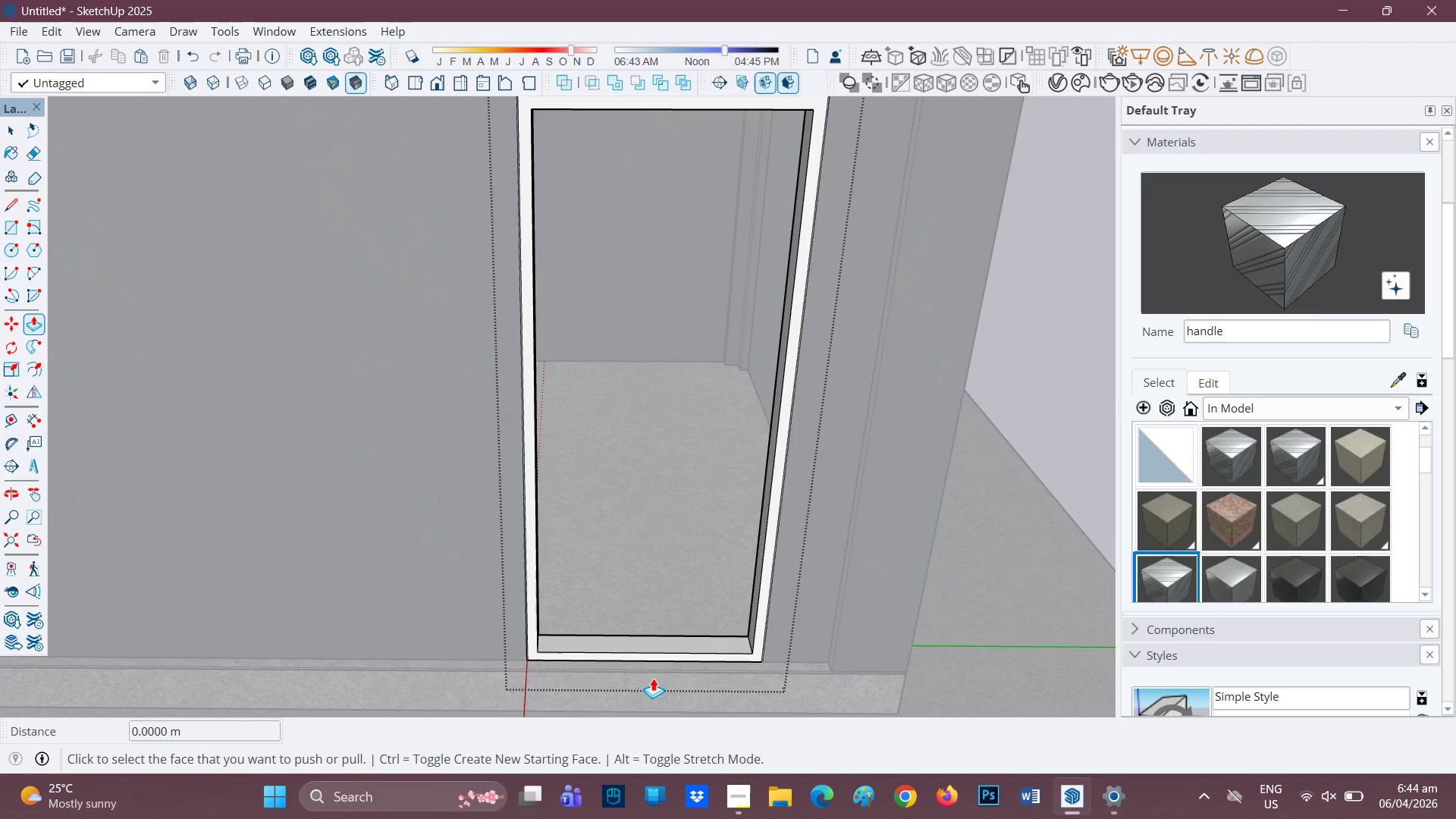 
left_click([667, 645])
 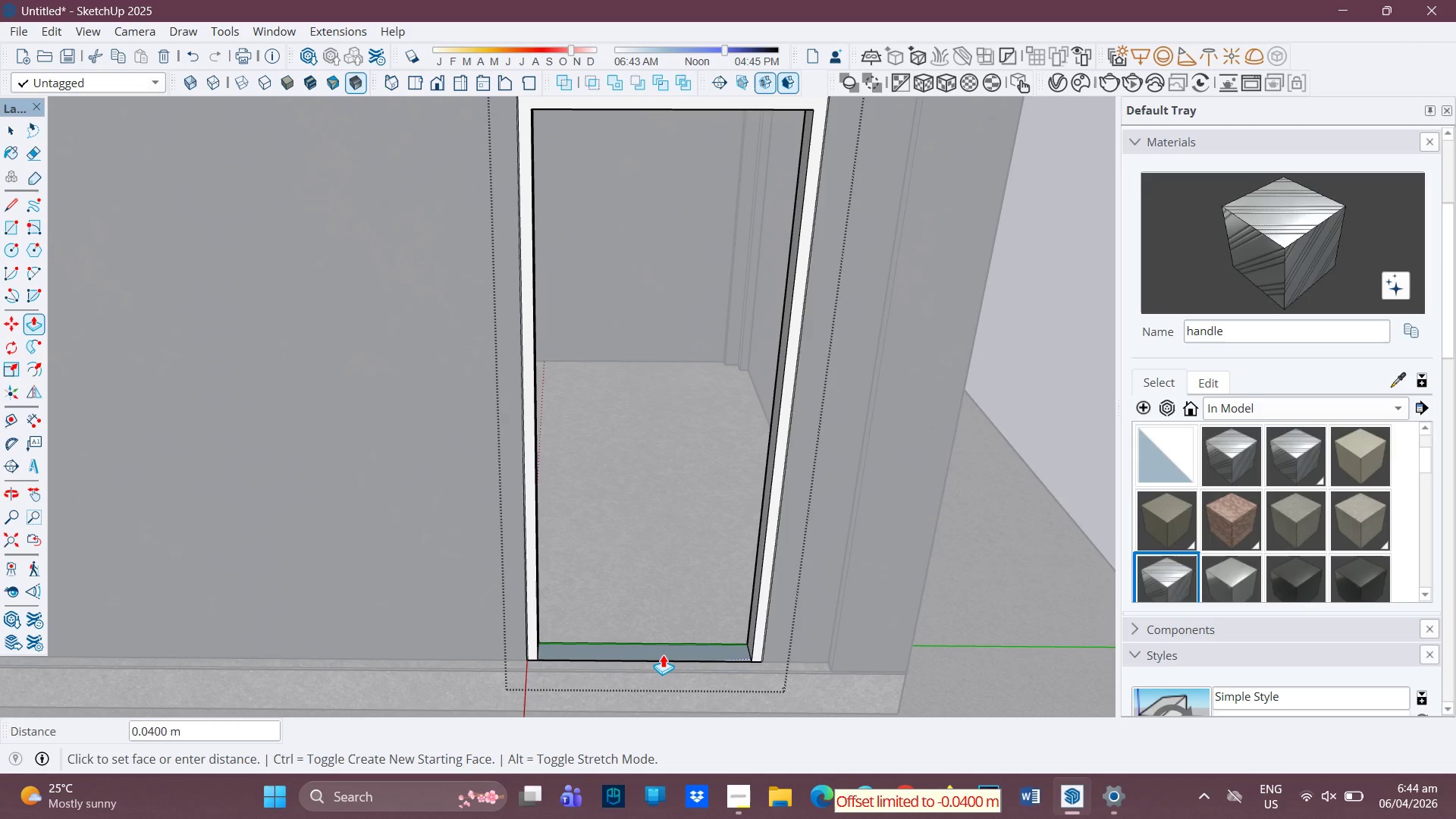 
left_click([663, 654])
 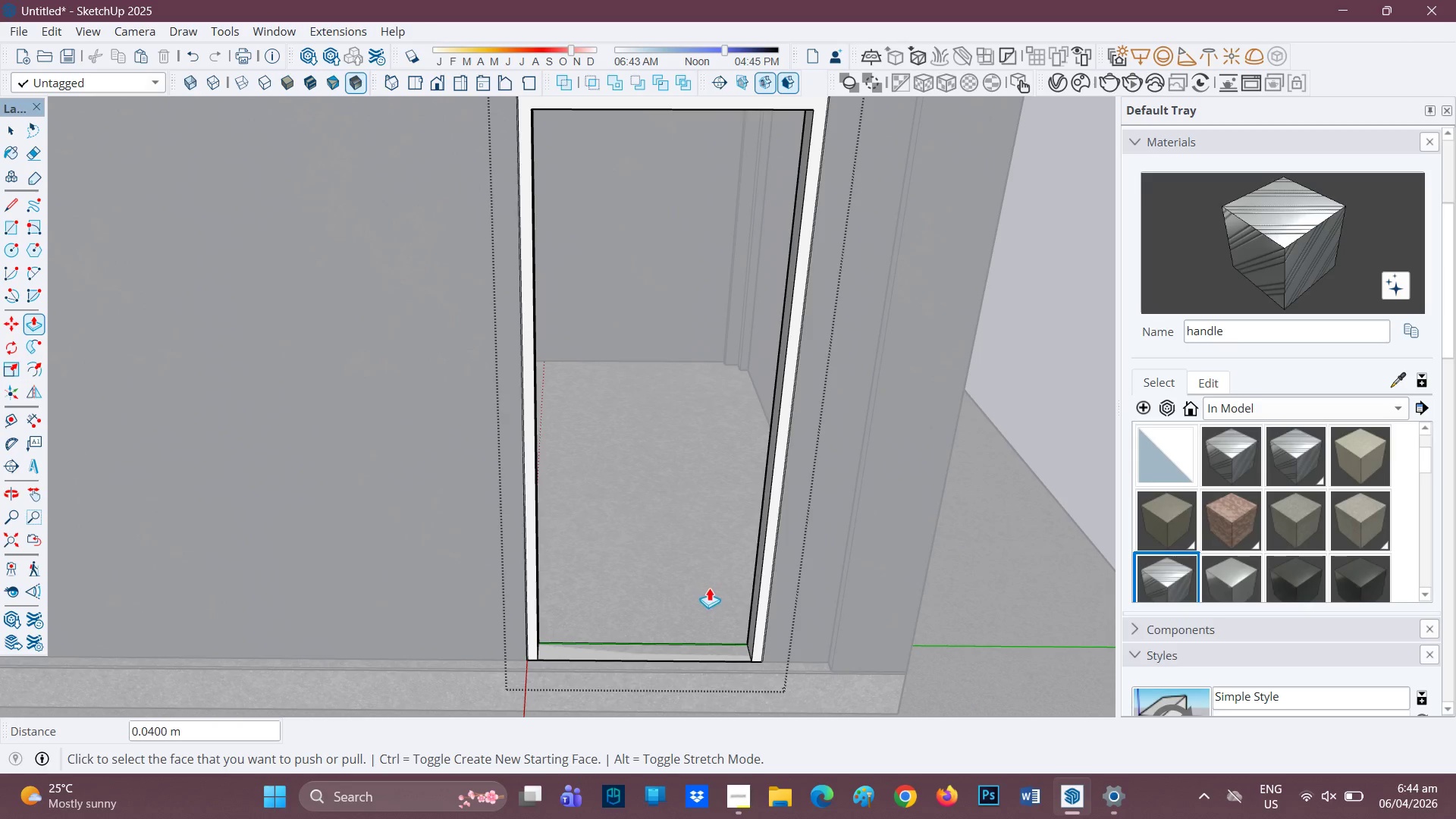 
scroll: coordinate [695, 648], scroll_direction: down, amount: 1.0
 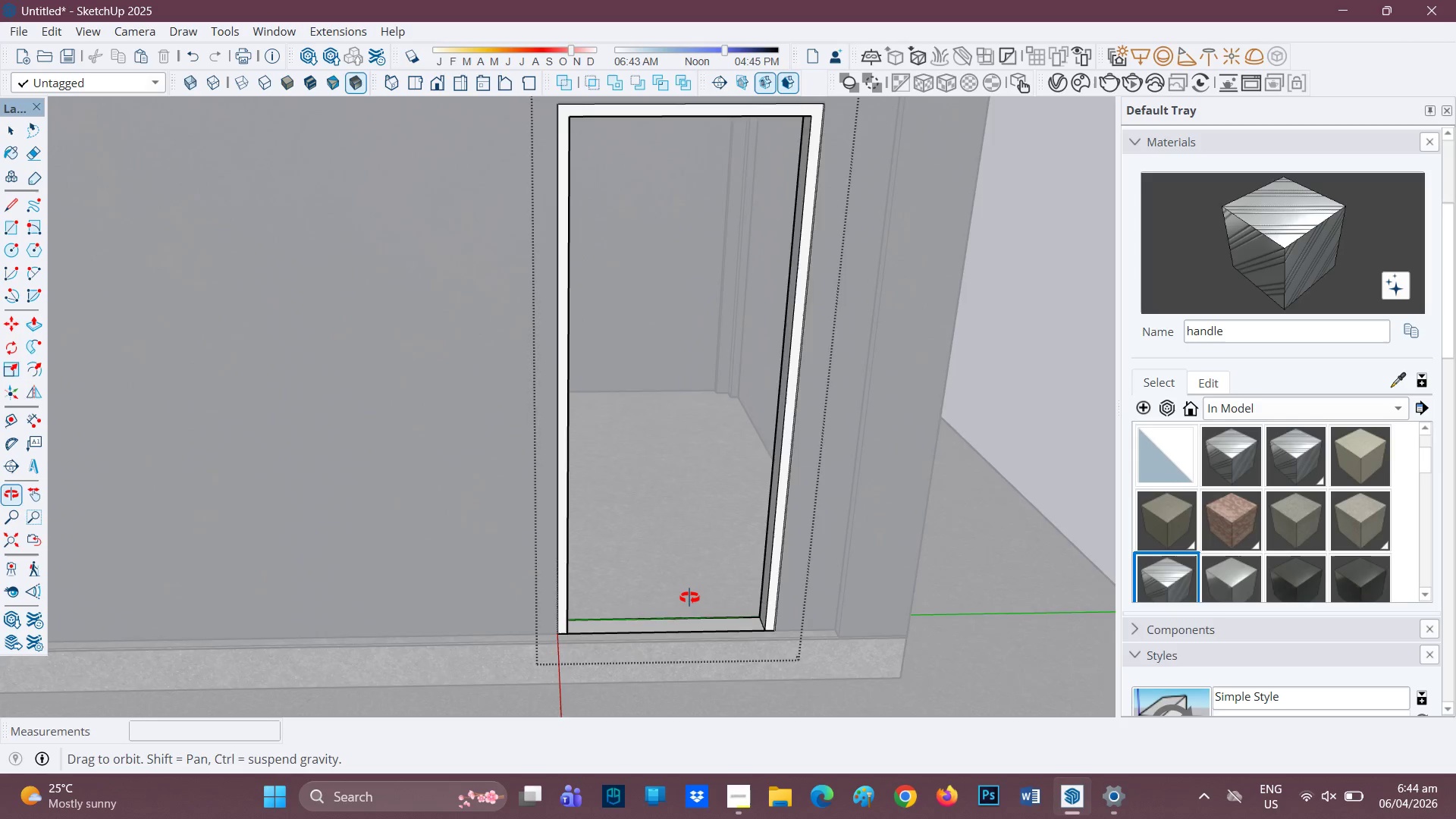 
scroll: coordinate [621, 666], scroll_direction: up, amount: 3.0
 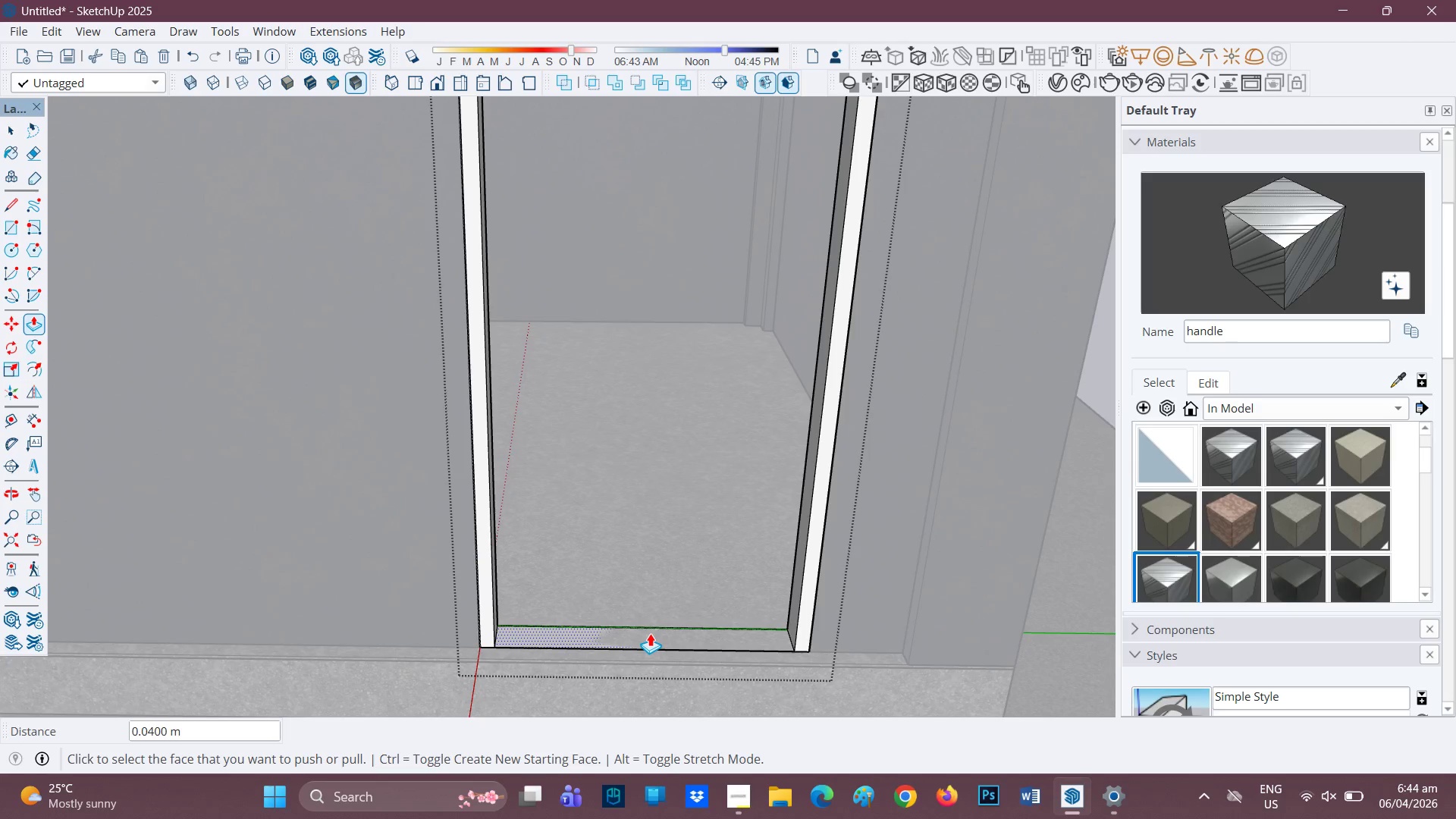 
key(R)
 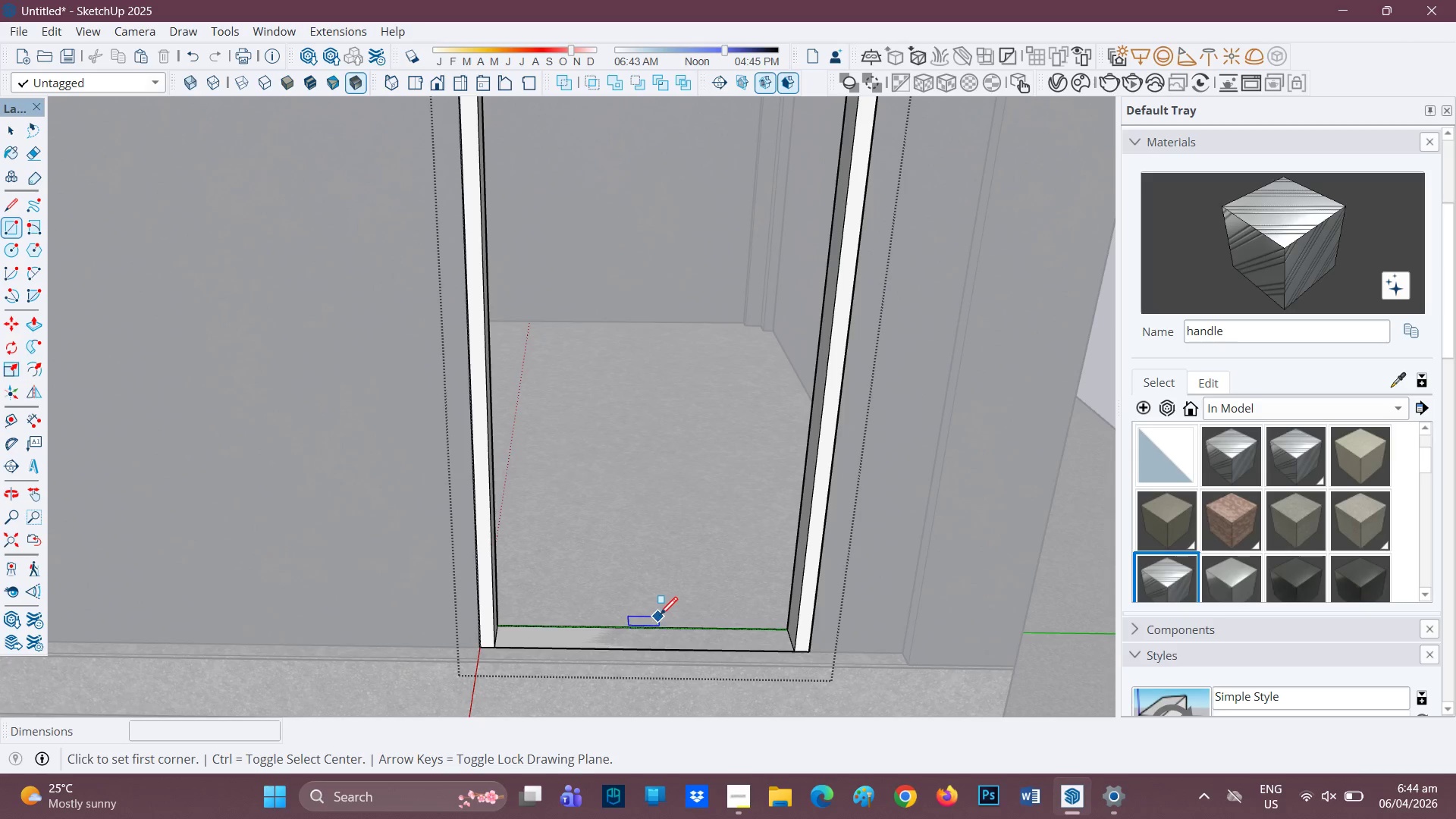 
left_click_drag(start_coordinate=[661, 615], to_coordinate=[651, 645])
 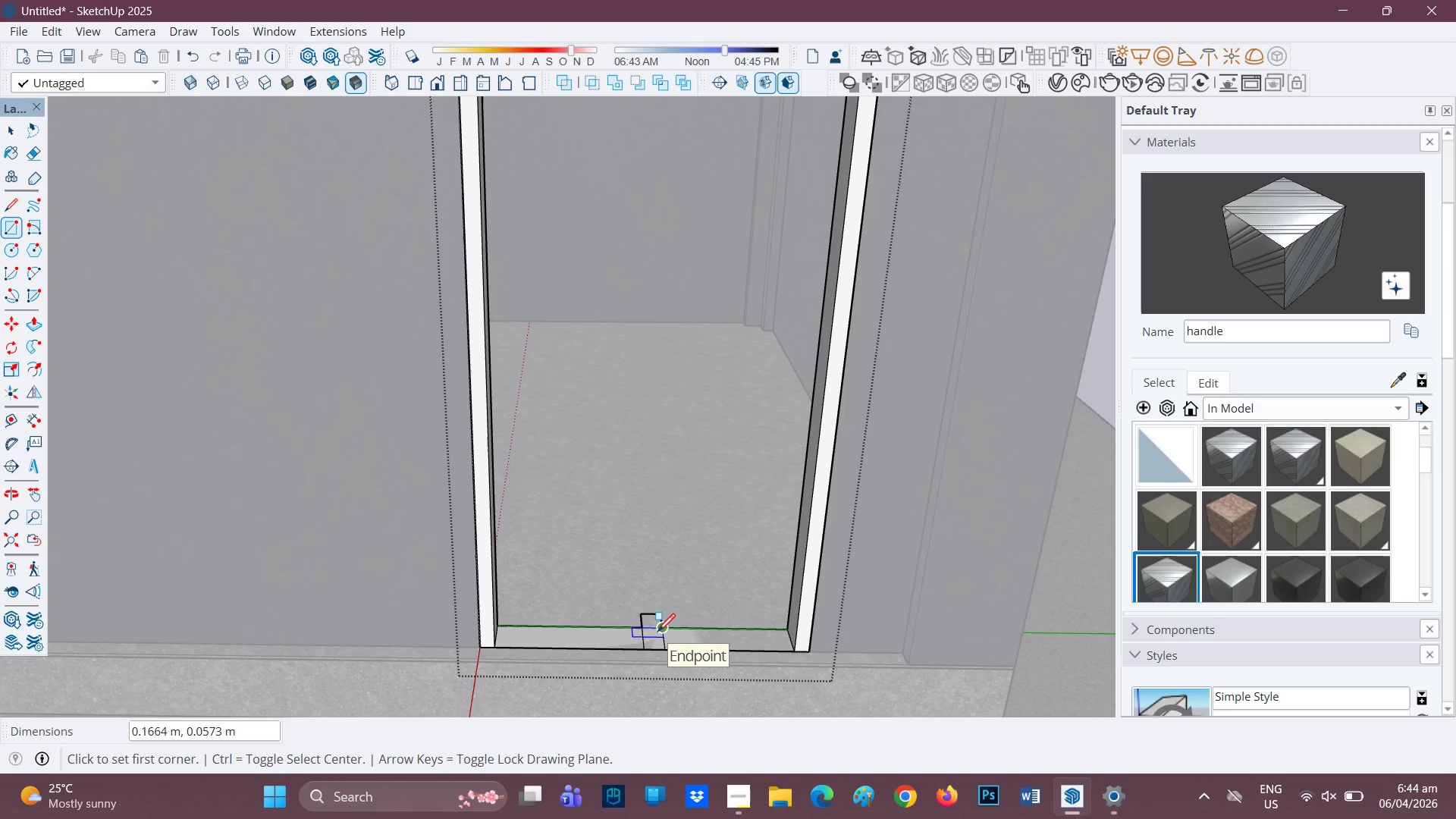 
key(Control+ControlLeft)
 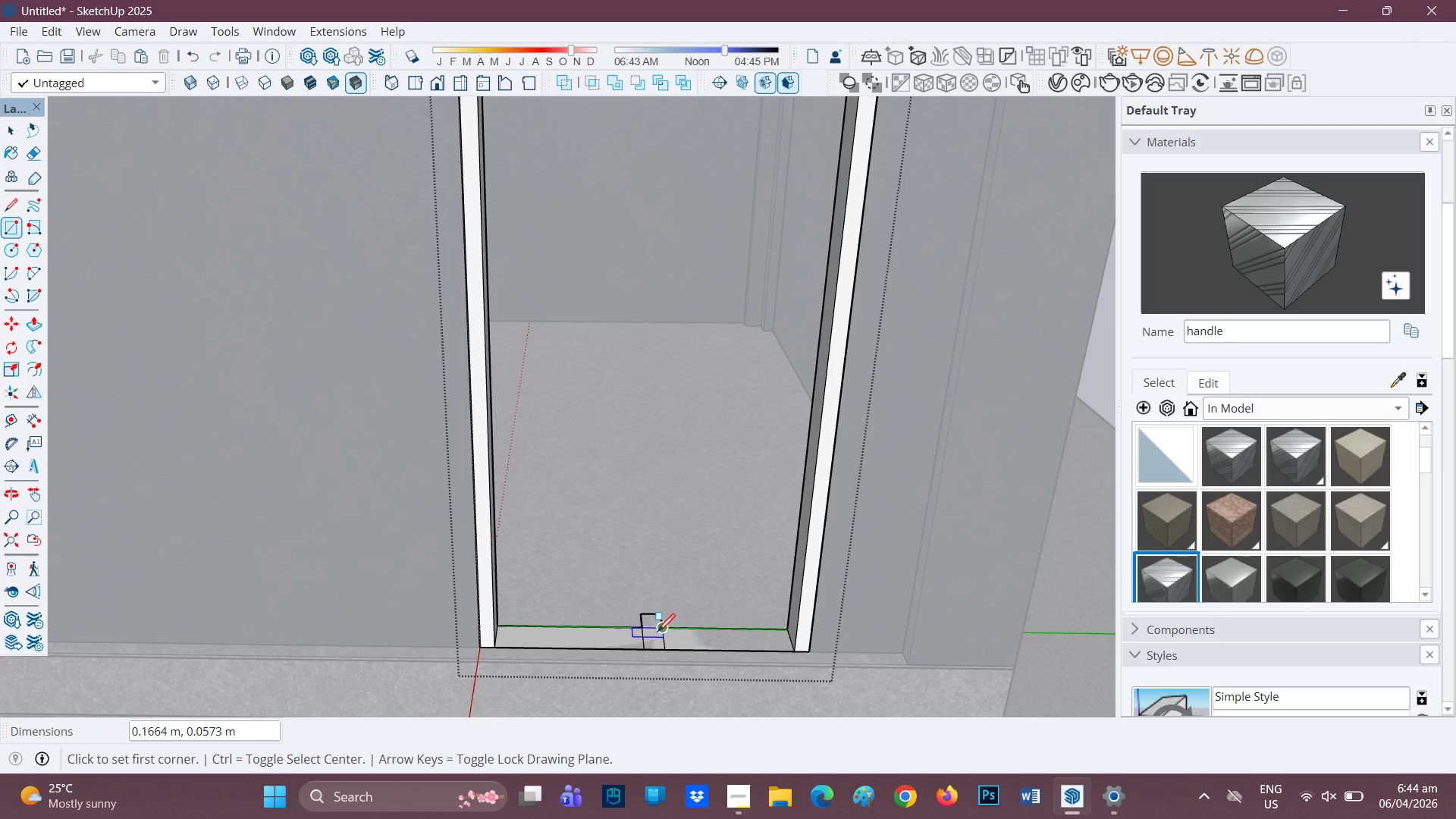 
key(Control+Z)
 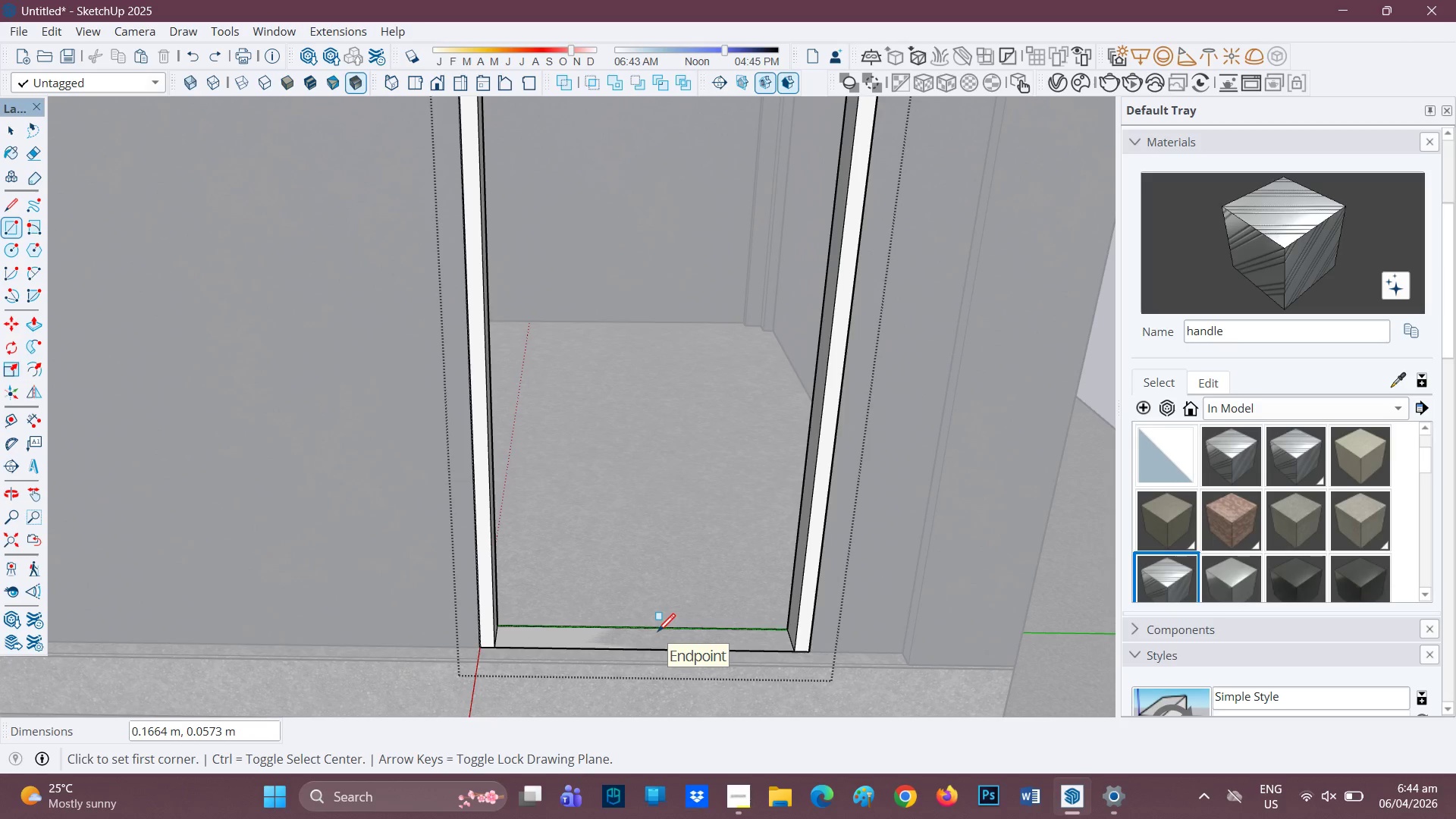 
key(E)
 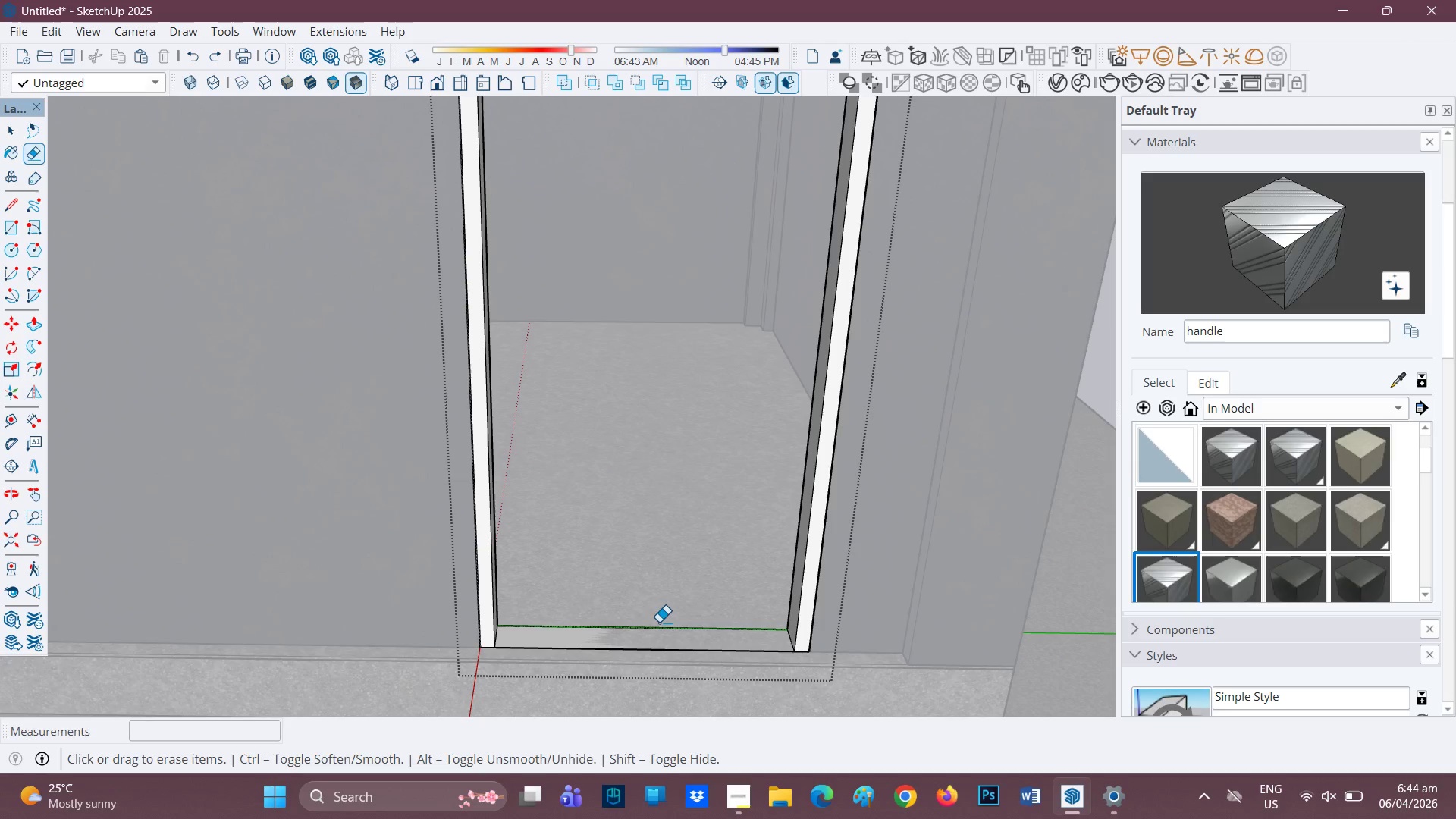 
left_click_drag(start_coordinate=[651, 630], to_coordinate=[635, 658])
 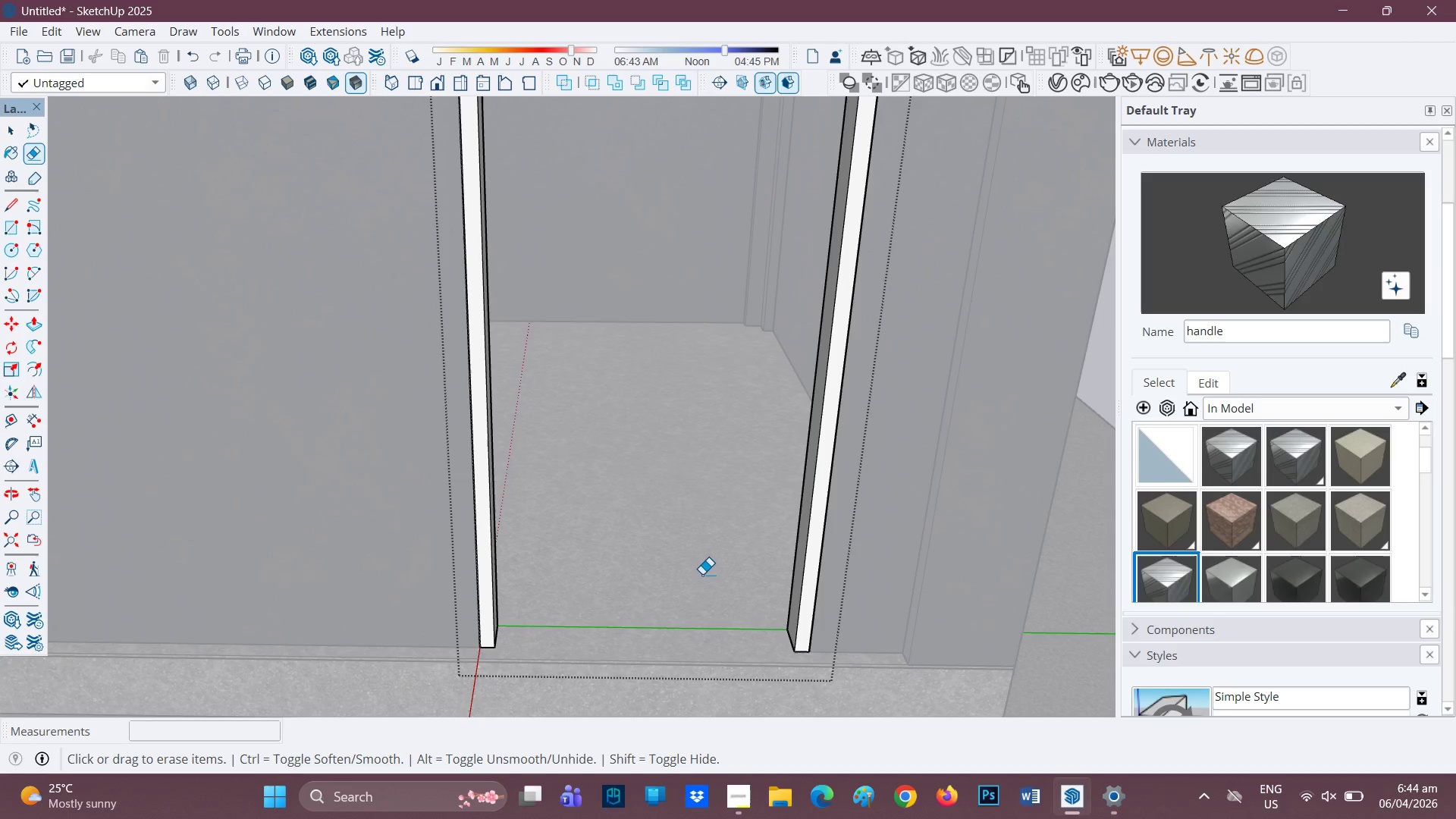 
scroll: coordinate [708, 564], scroll_direction: down, amount: 1.0
 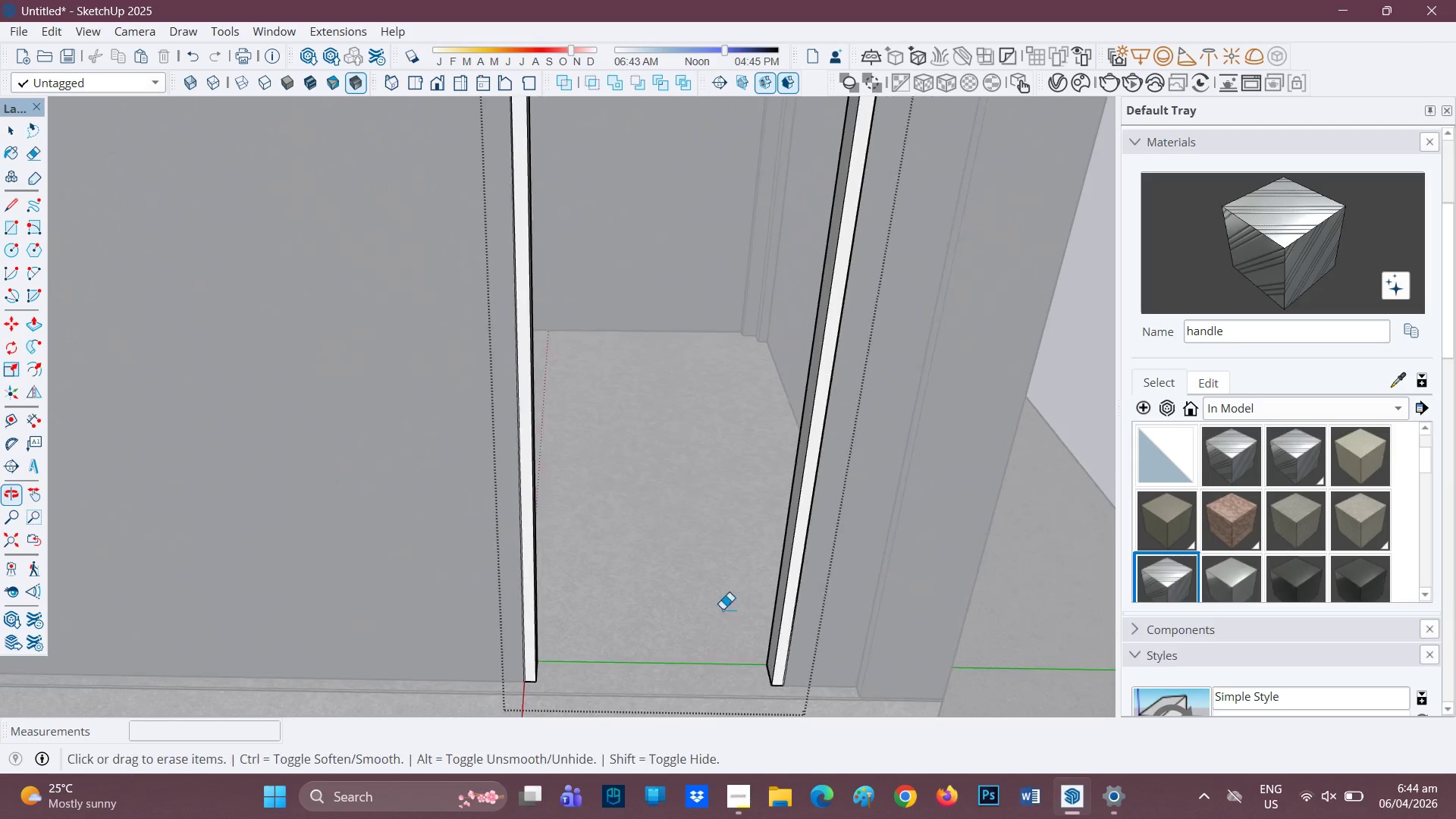 
key(Space)
 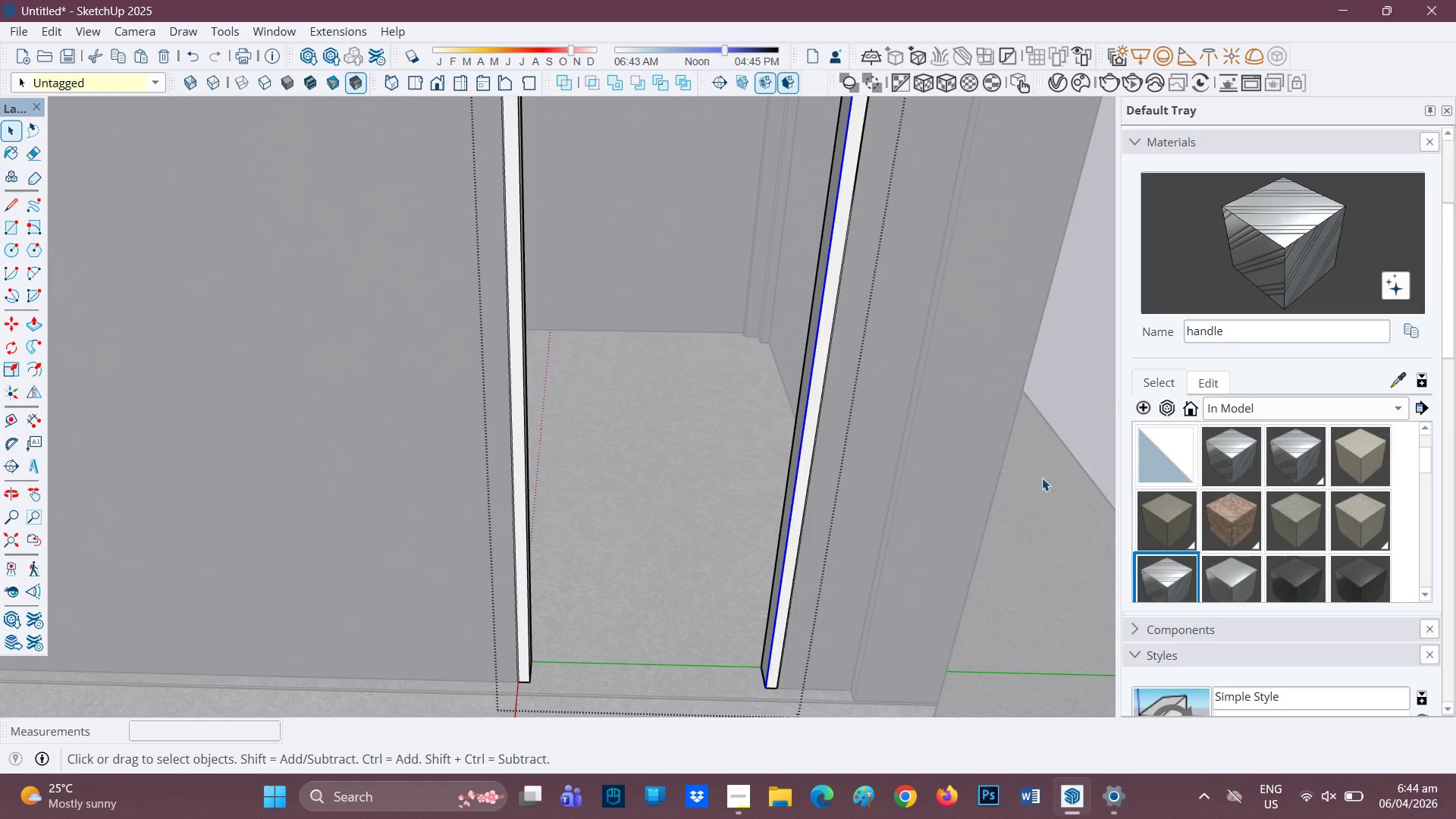 
left_click([1075, 428])
 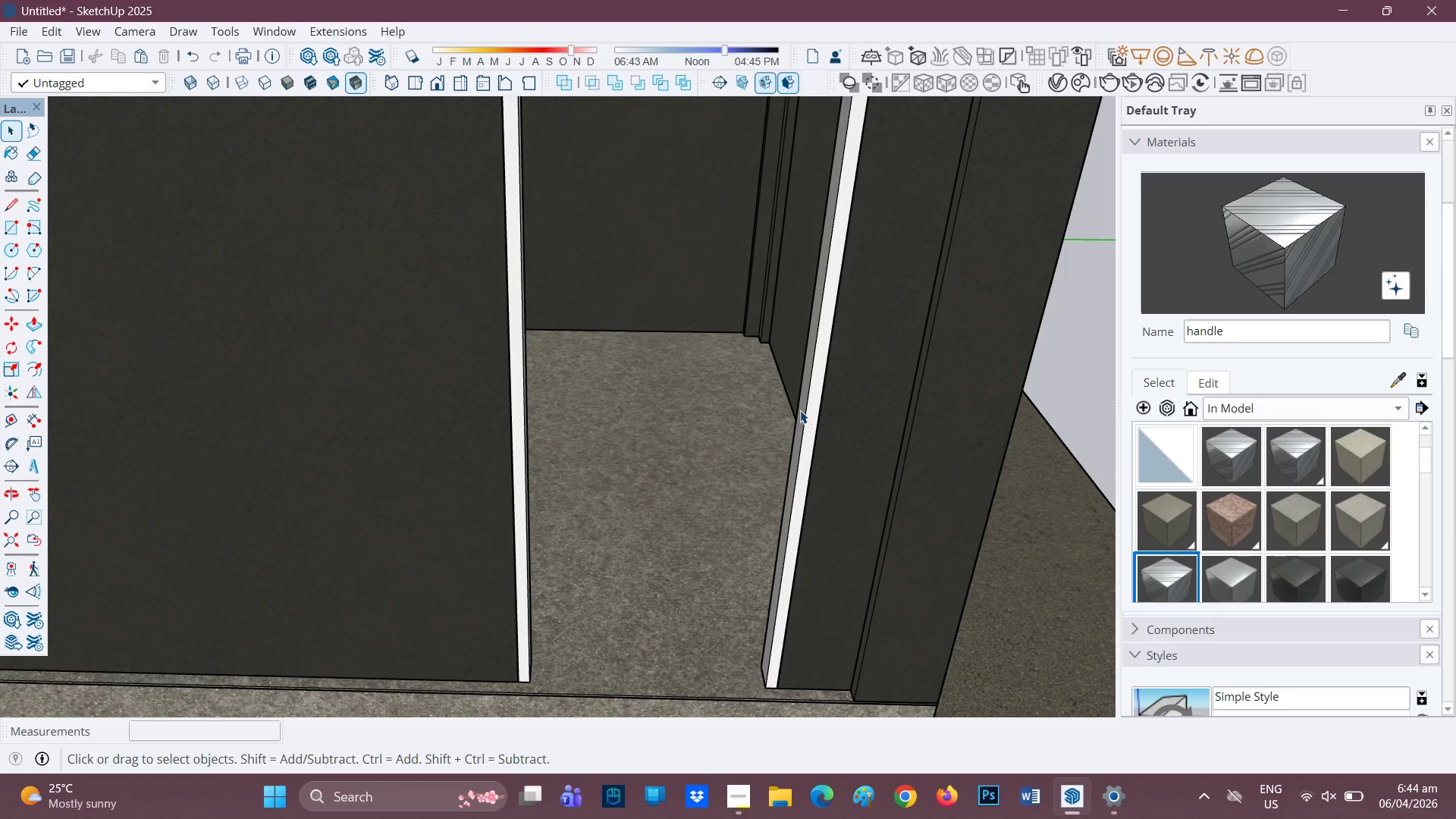 
left_click([799, 409])
 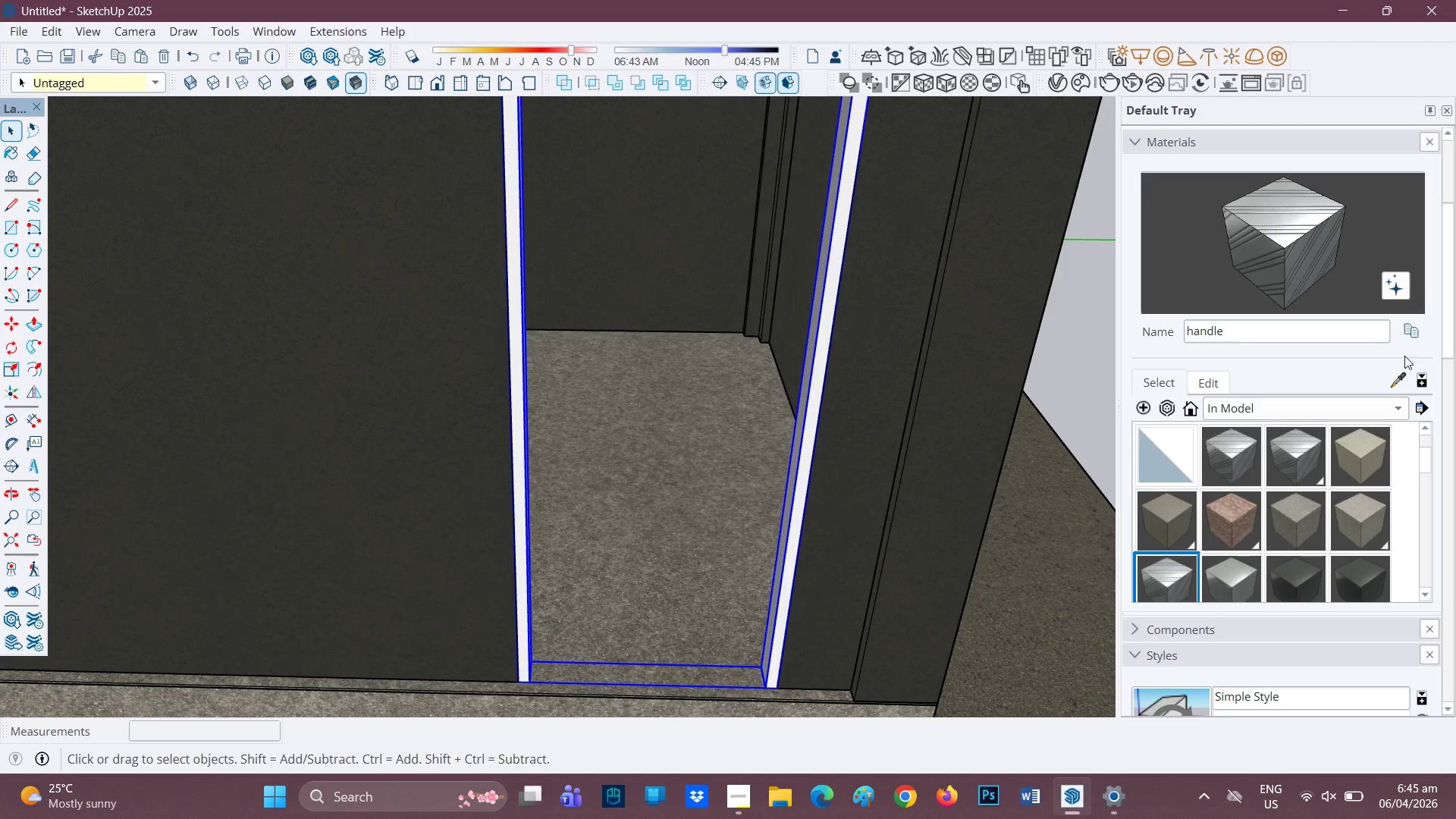 
mouse_move([1376, 413])
 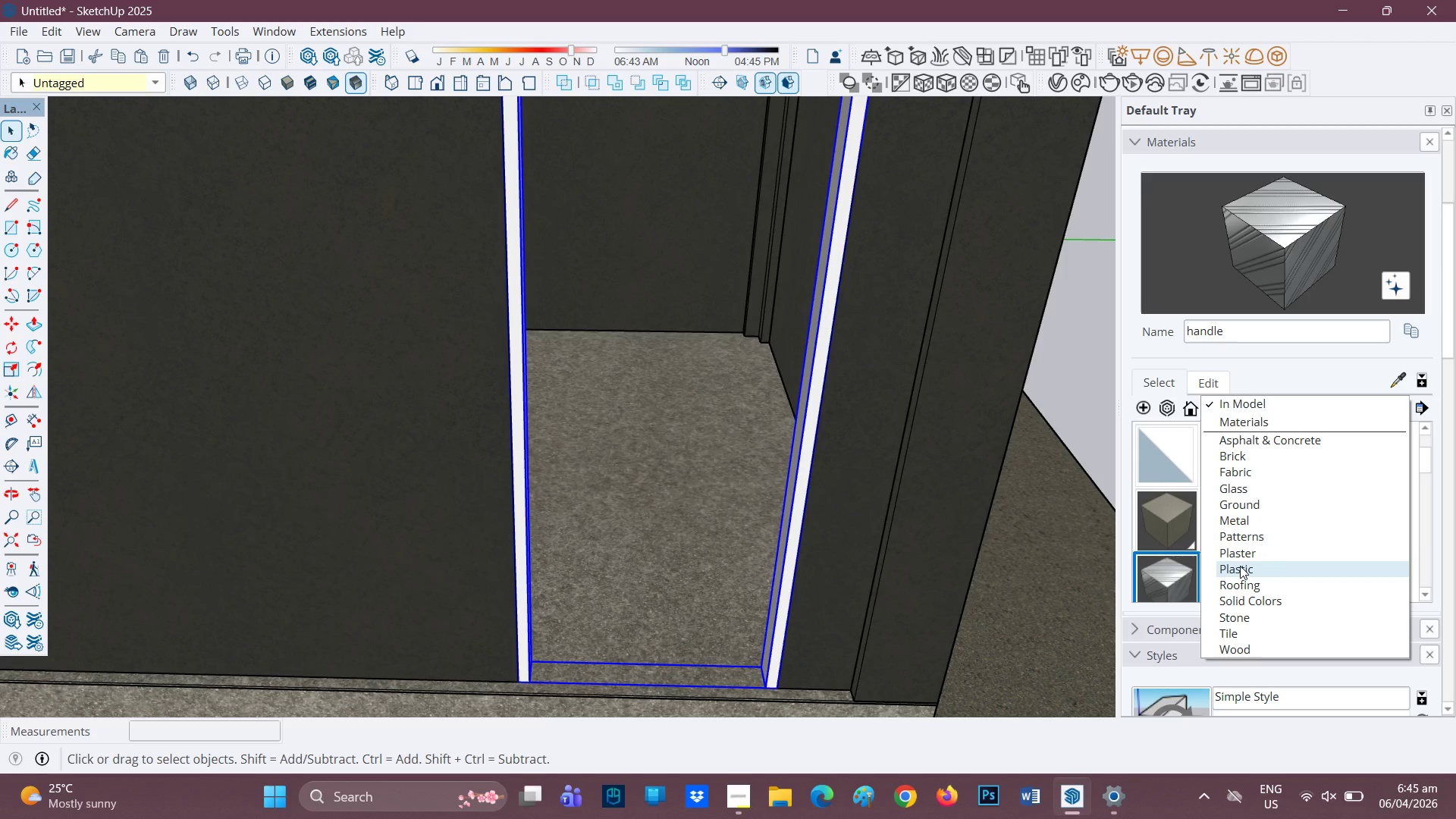 
left_click([1241, 566])
 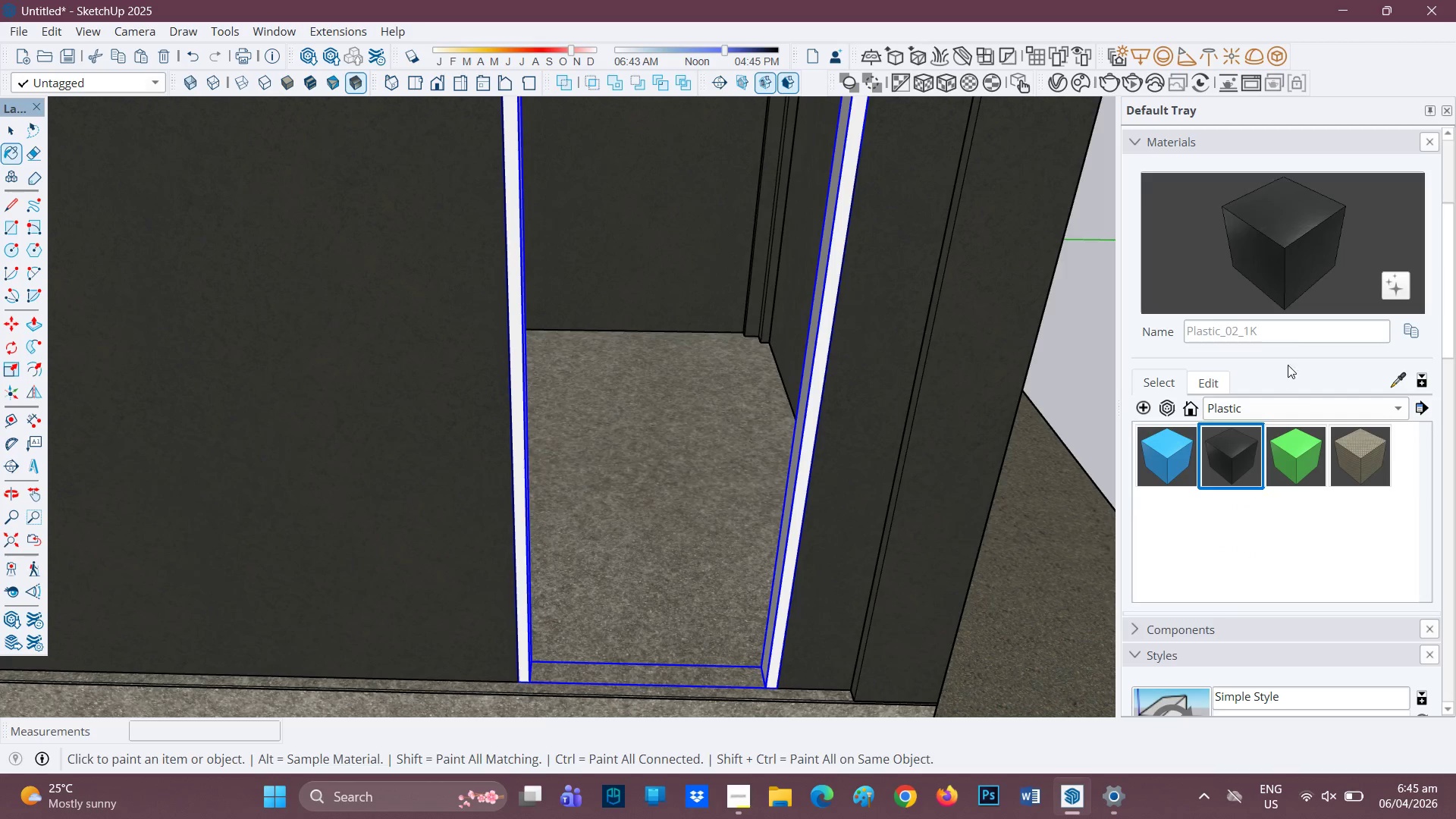 
left_click([1286, 324])
 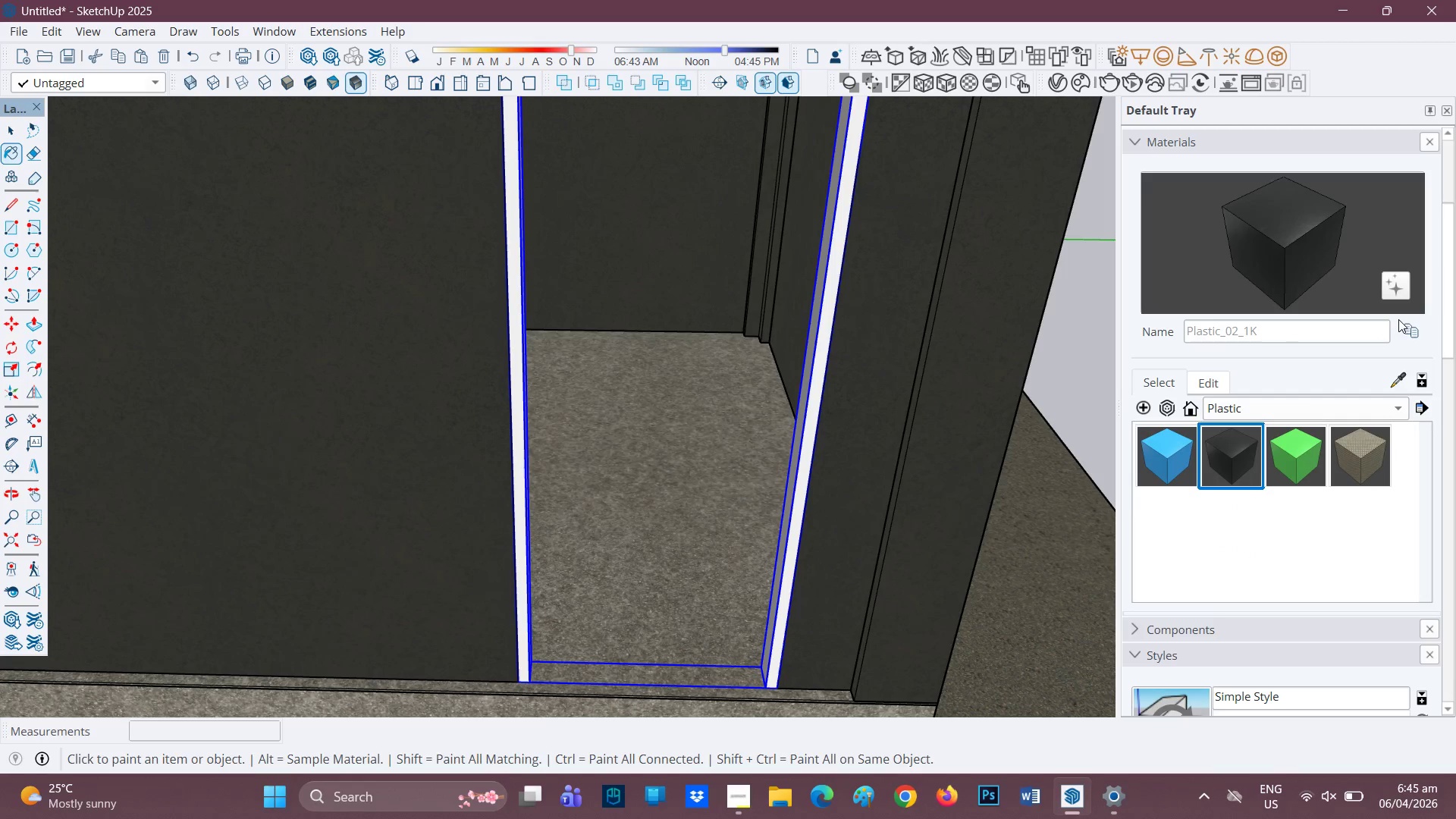 
left_click([1410, 331])
 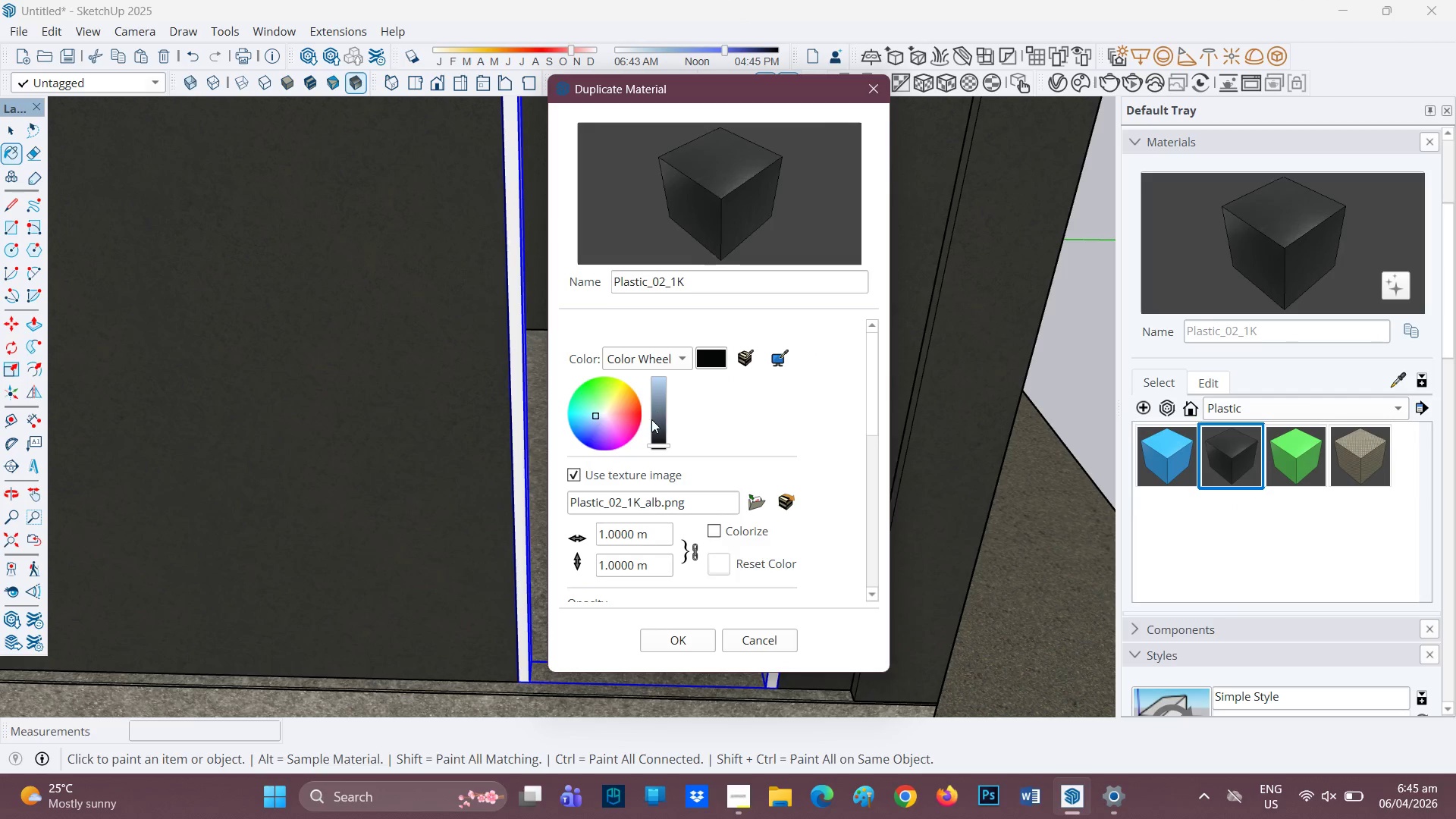 
left_click([654, 416])
 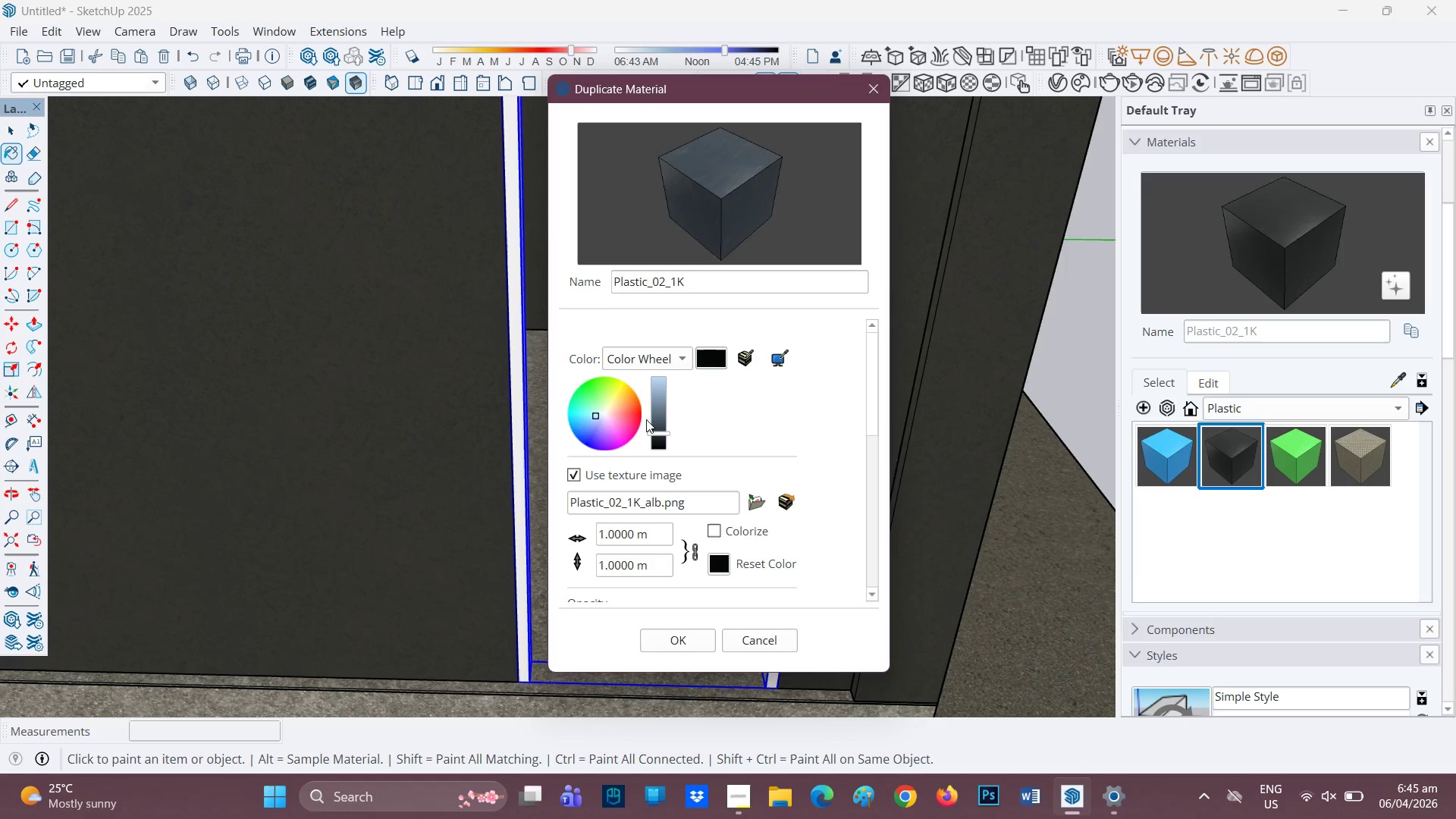 
left_click([659, 435])
 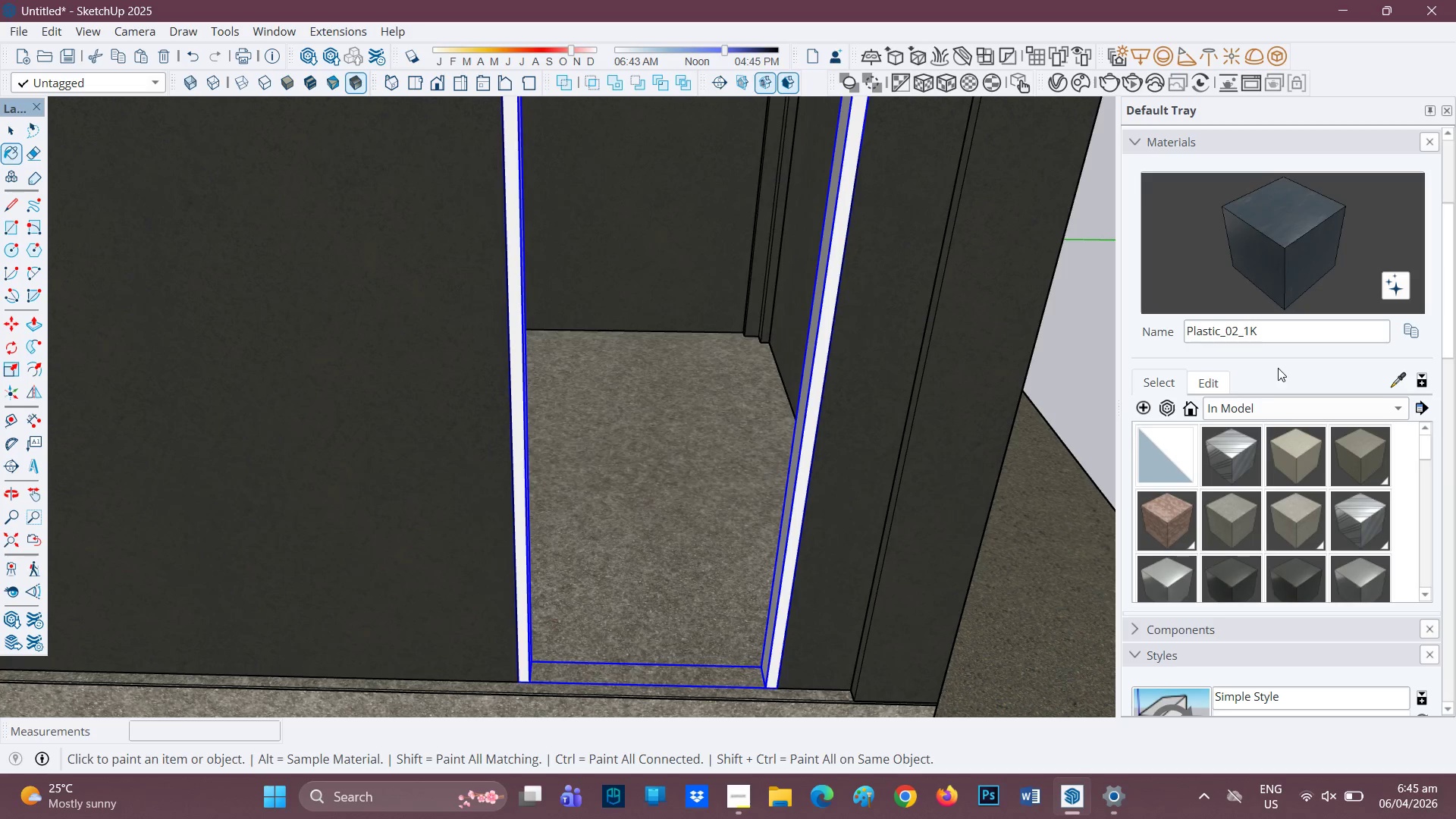 
left_click_drag(start_coordinate=[1288, 328], to_coordinate=[1134, 320])
 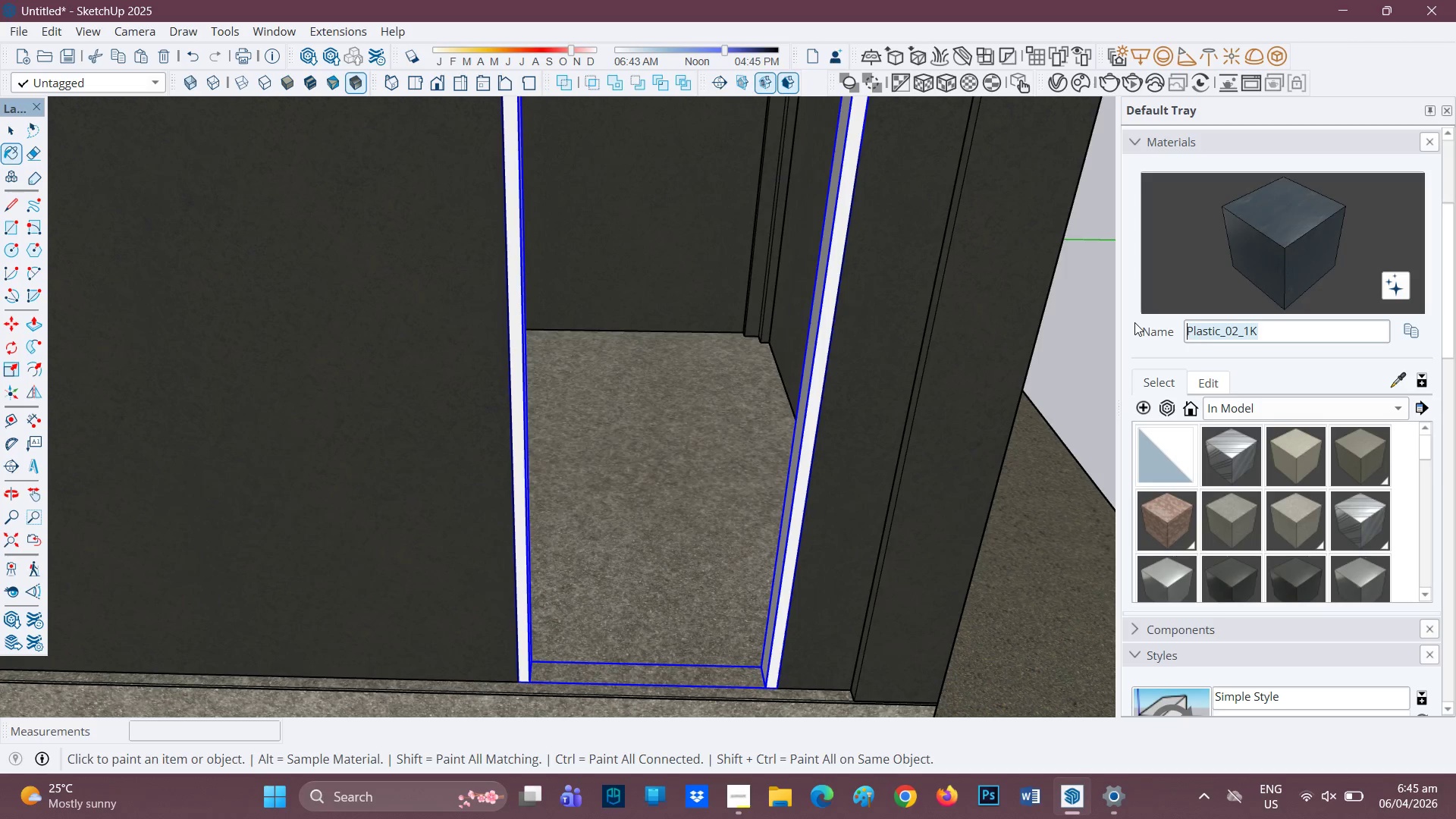 
type(f)
key(Backspace)
type(door frame)
 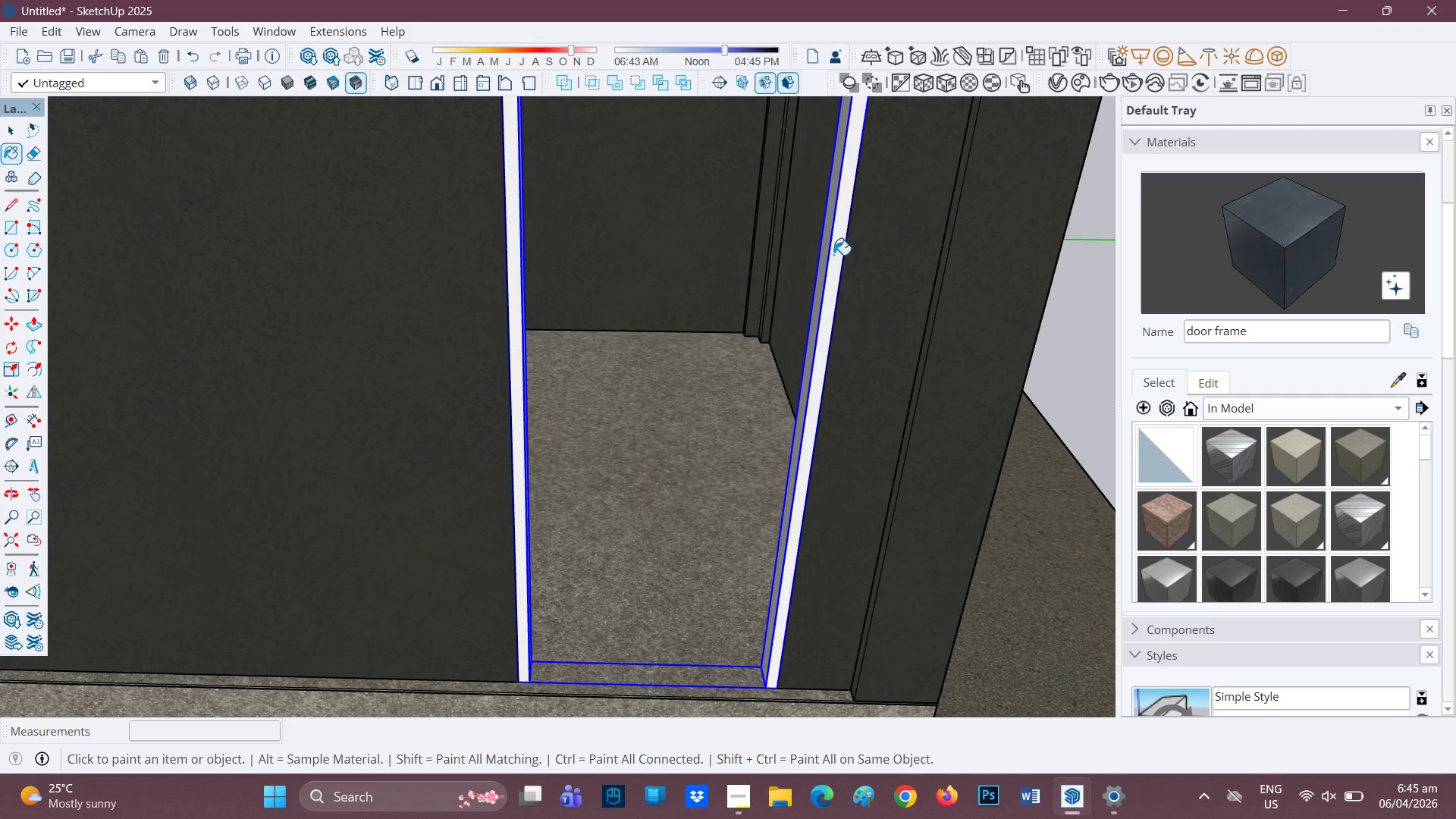 
scroll: coordinate [811, 291], scroll_direction: down, amount: 2.0
 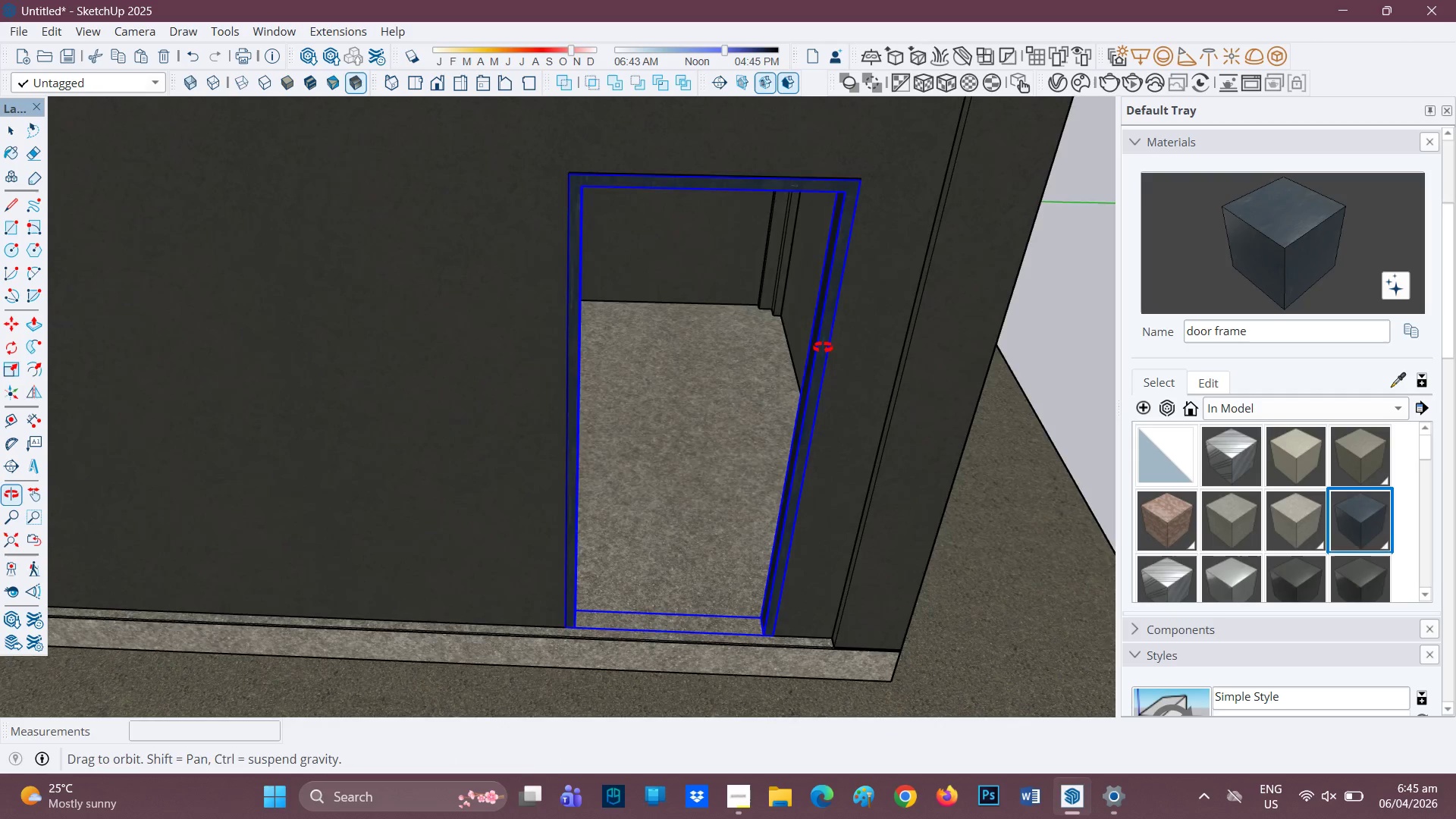 
key(Space)
 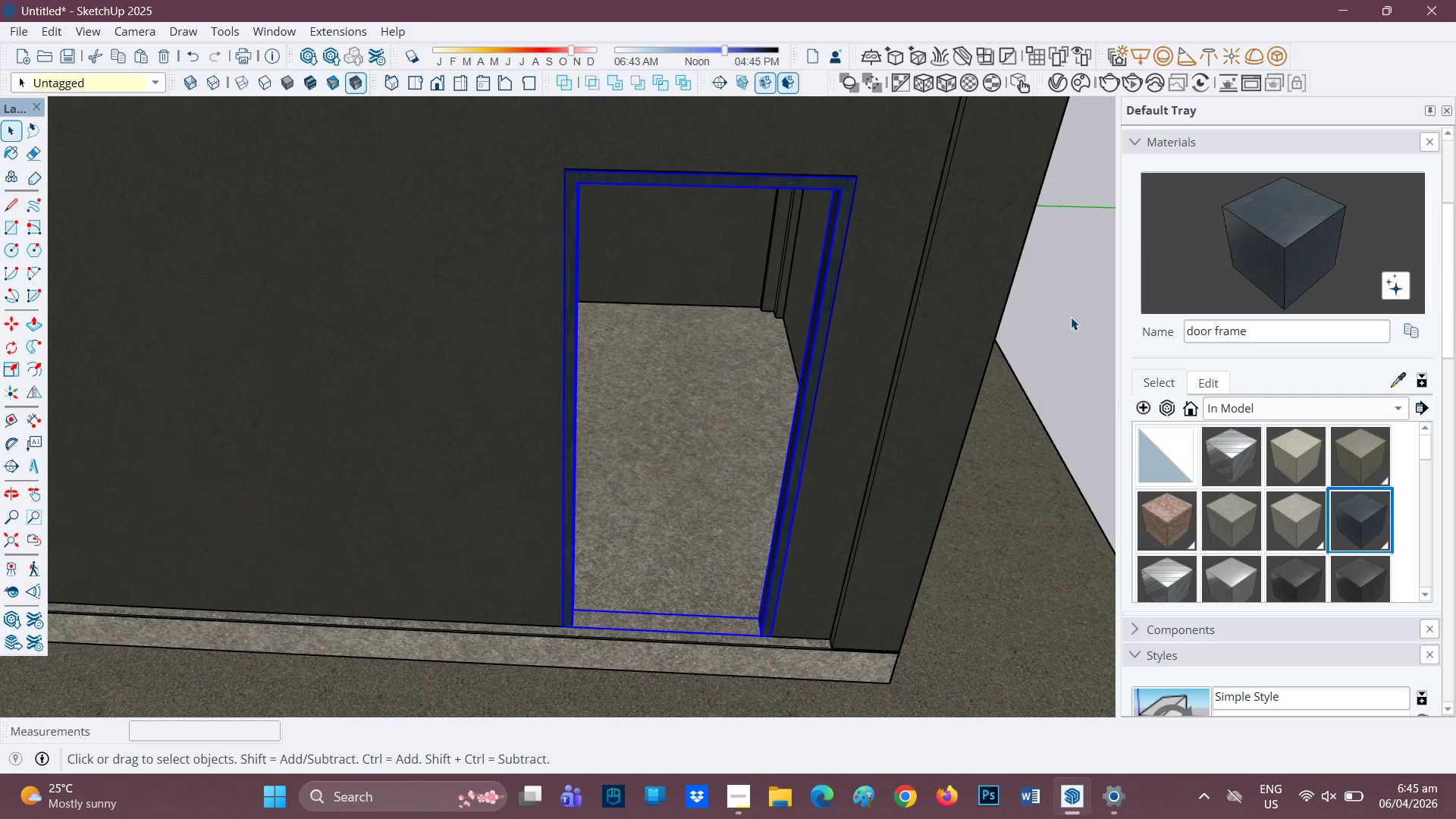 
left_click([1071, 316])
 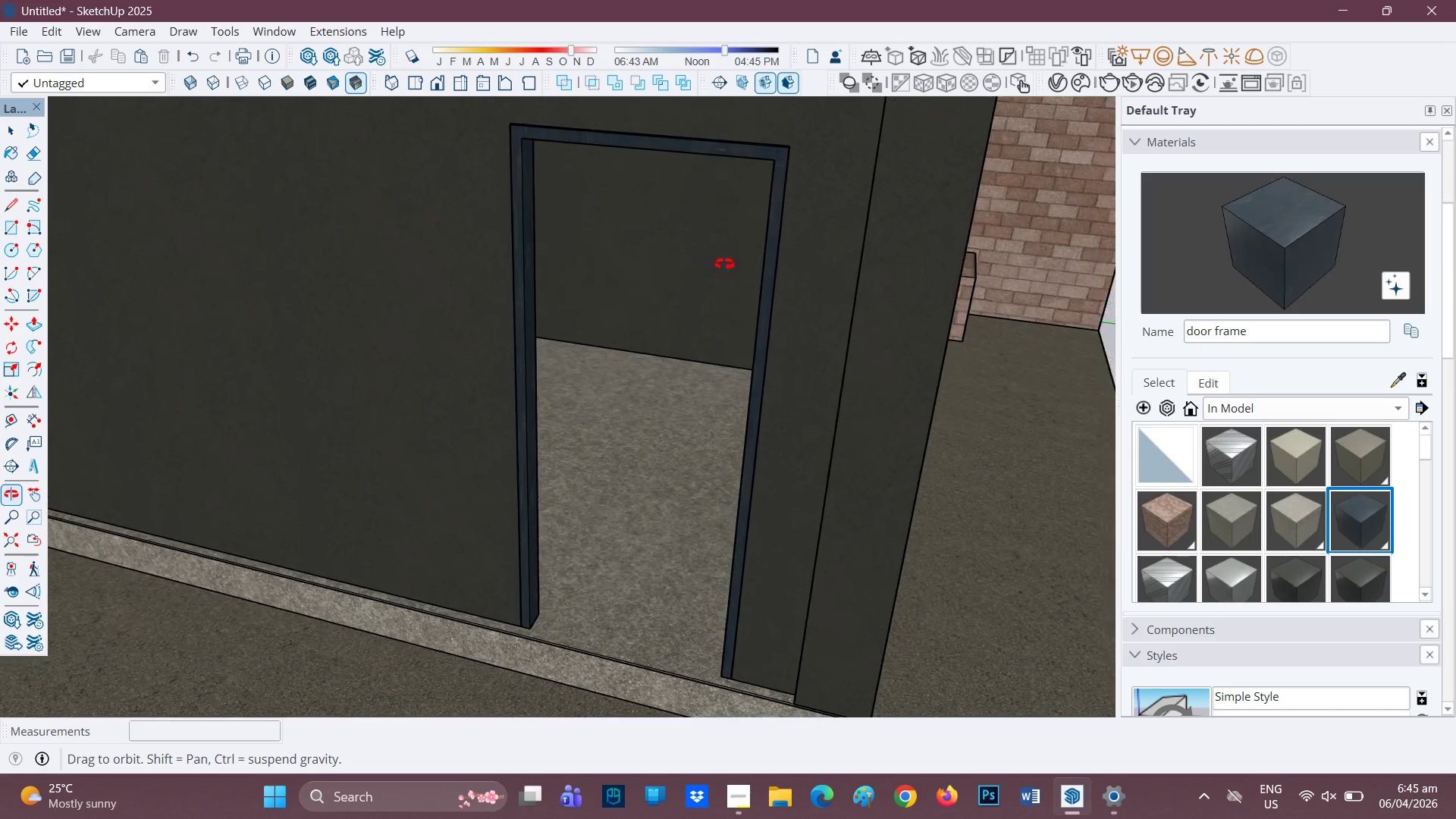 
scroll: coordinate [616, 497], scroll_direction: up, amount: 1.0
 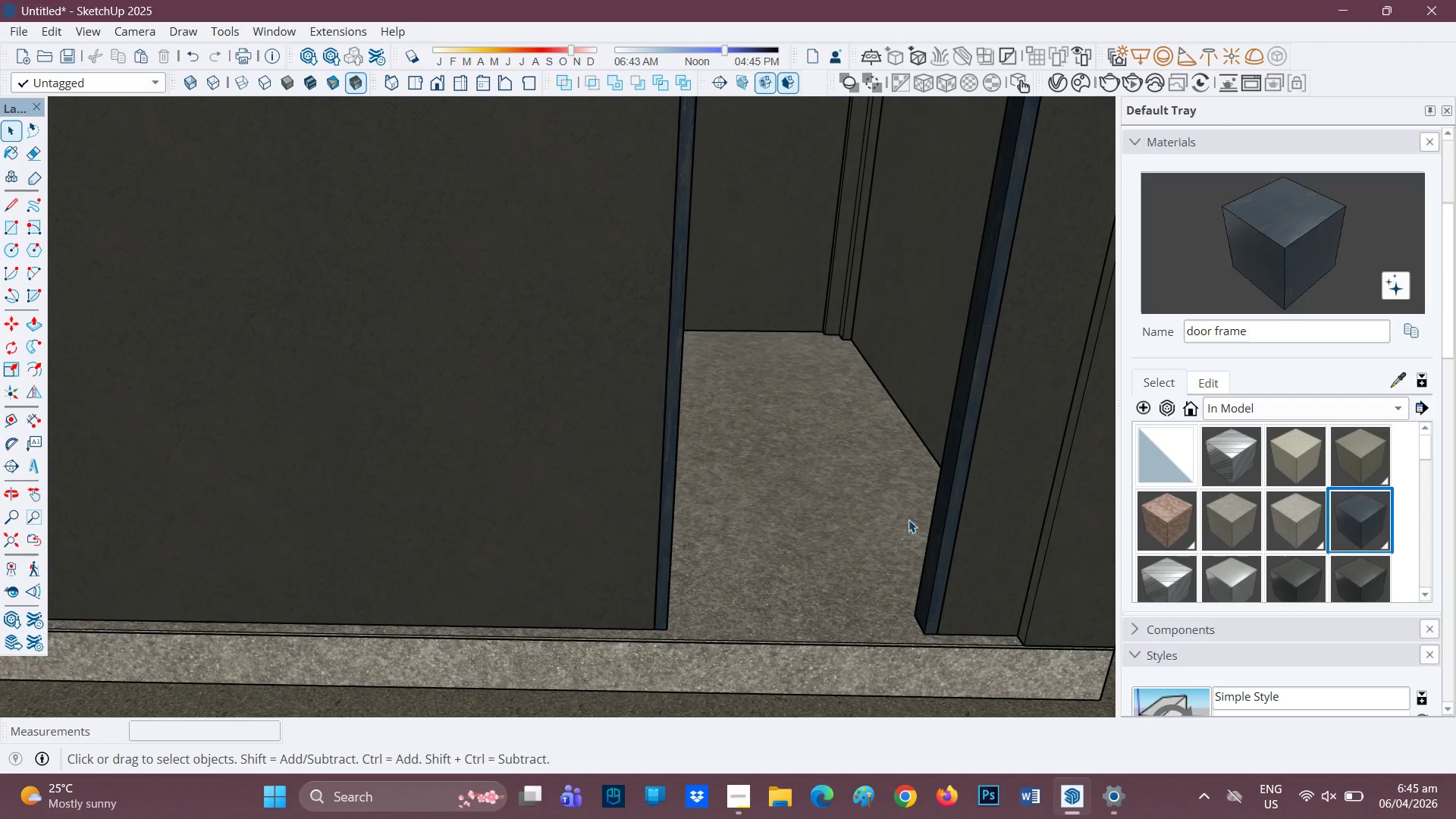 
key(Space)
 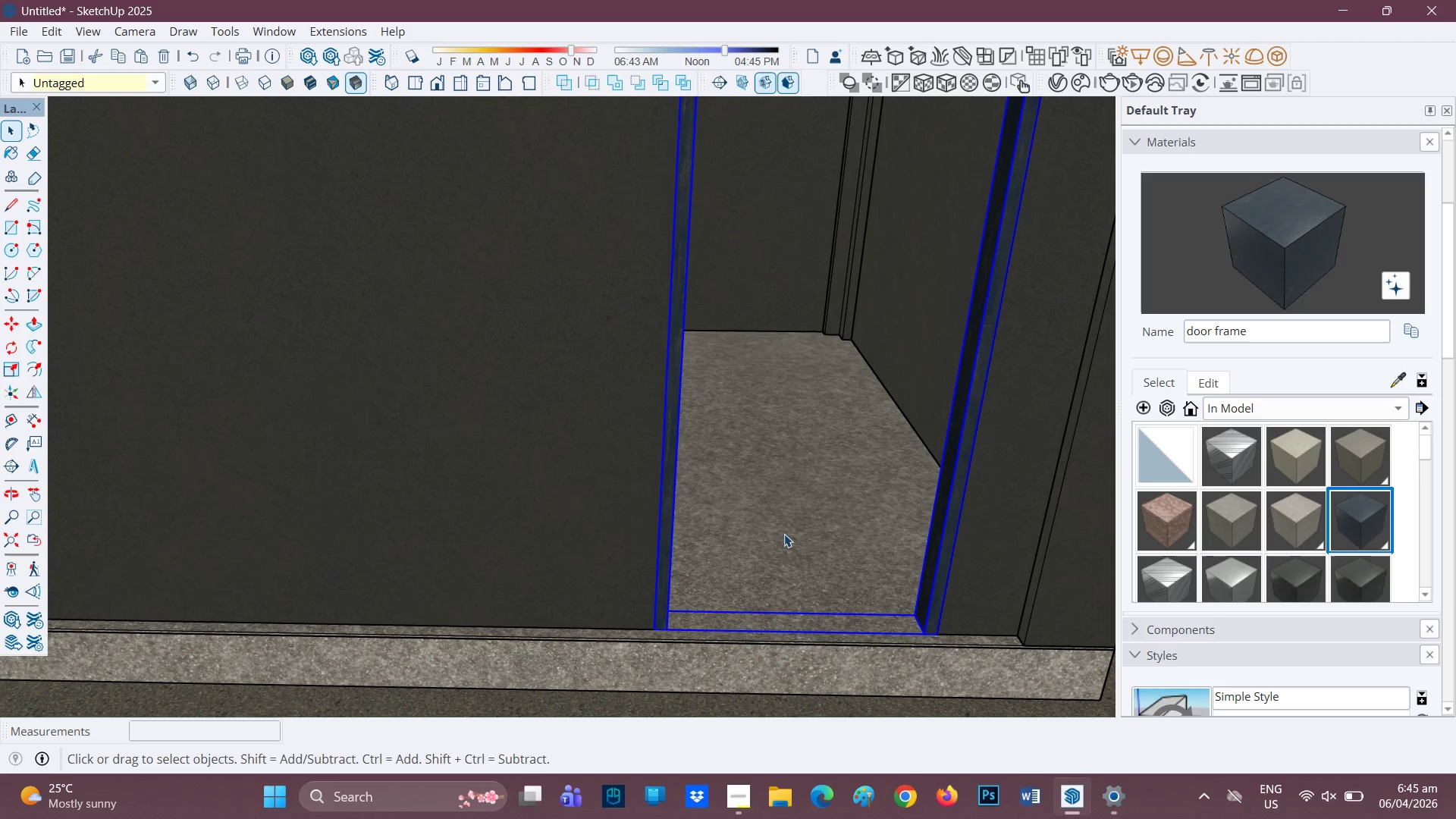 
scroll: coordinate [715, 562], scroll_direction: up, amount: 1.0
 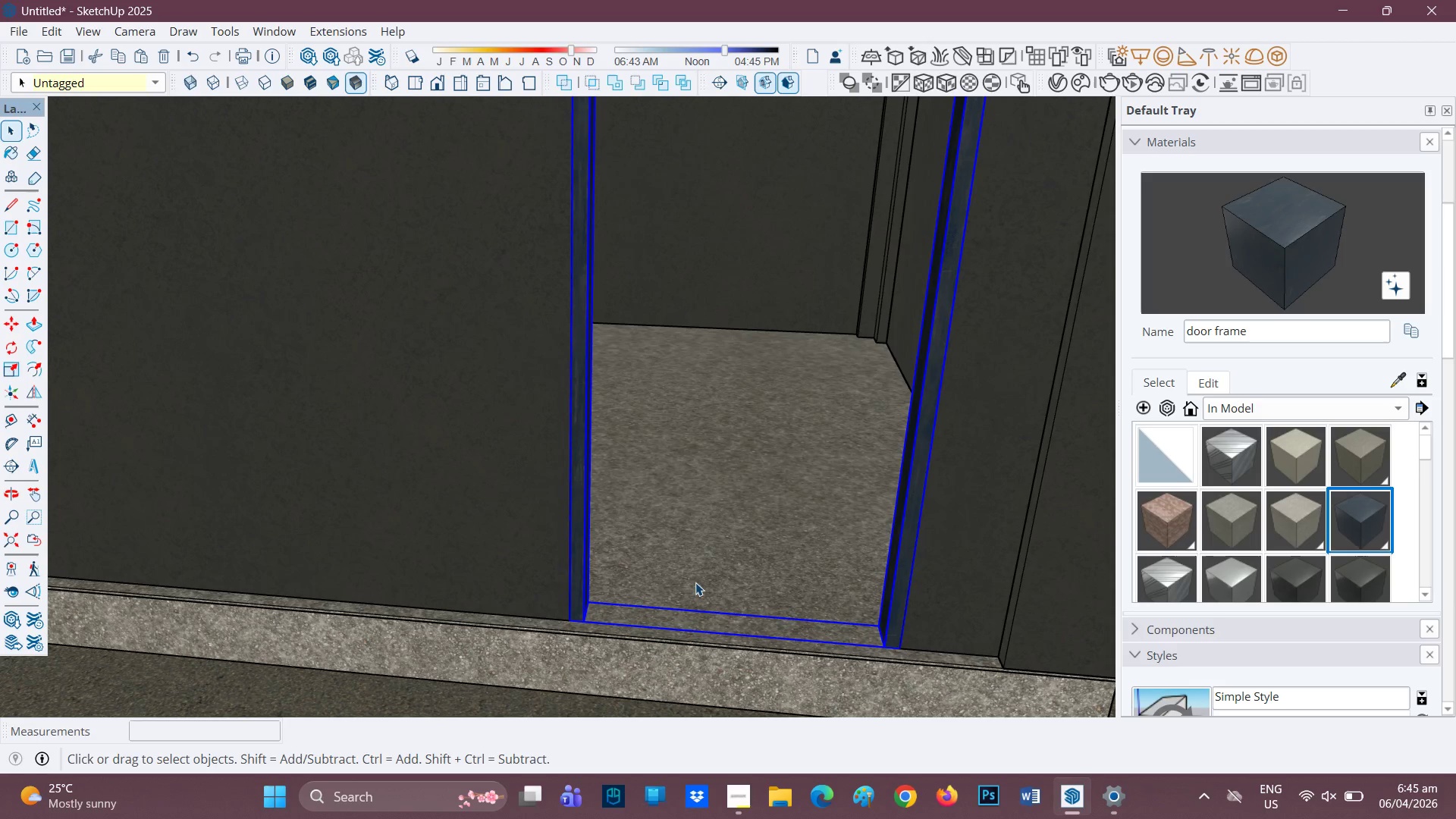 
scroll: coordinate [686, 584], scroll_direction: down, amount: 4.0
 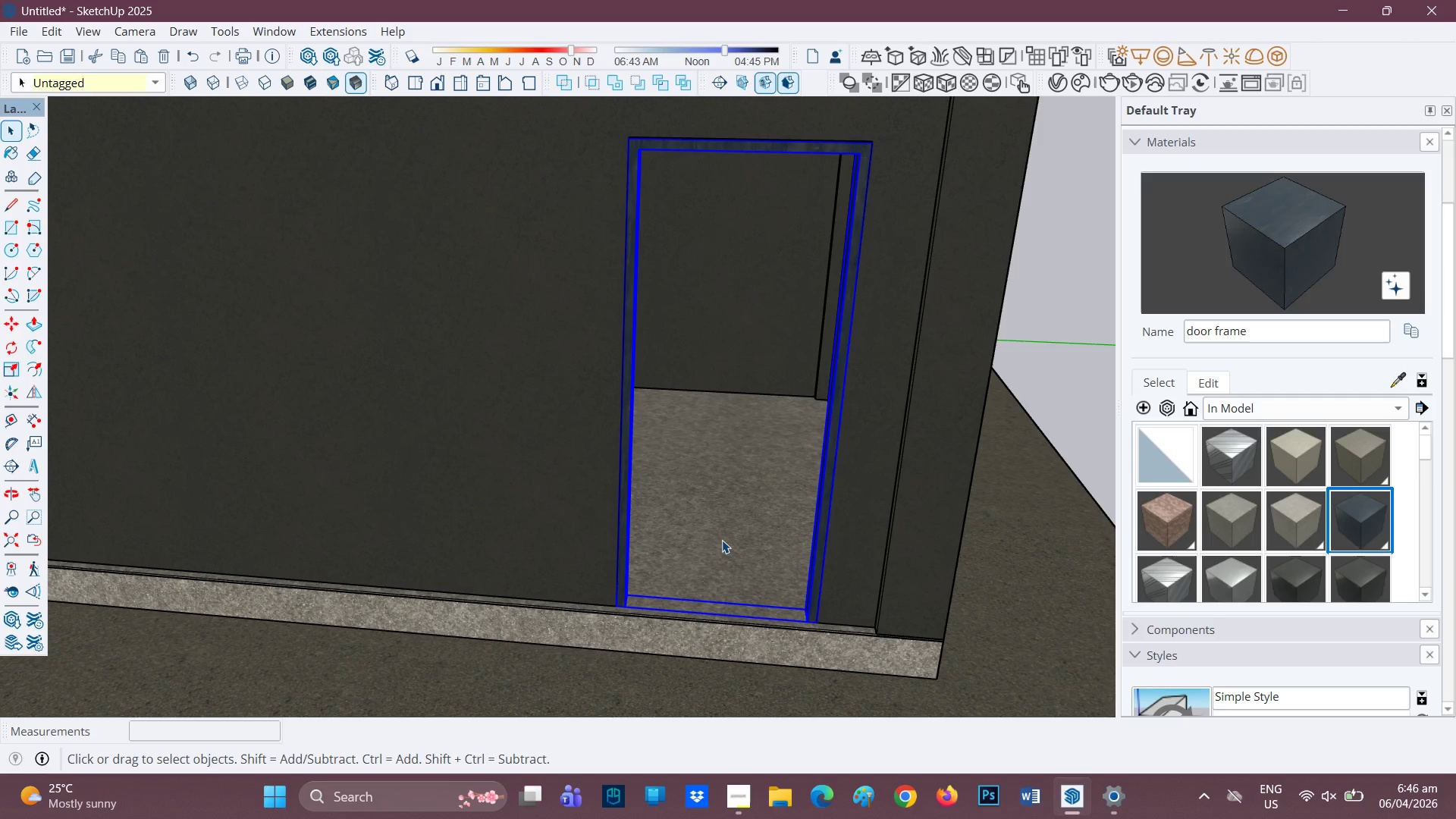 
wait(21.76)
 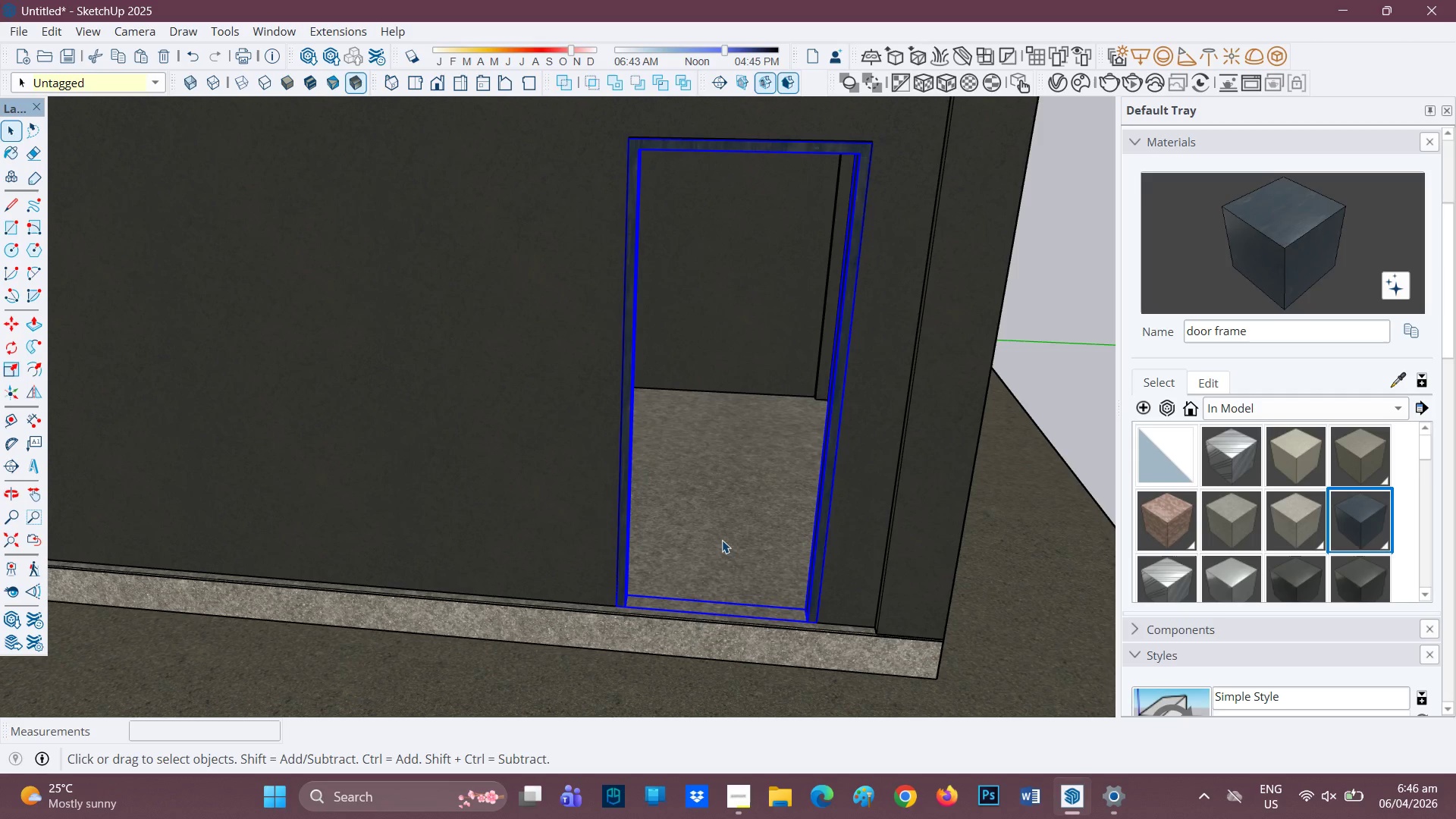 
left_click_drag(start_coordinate=[742, 784], to_coordinate=[739, 788])